 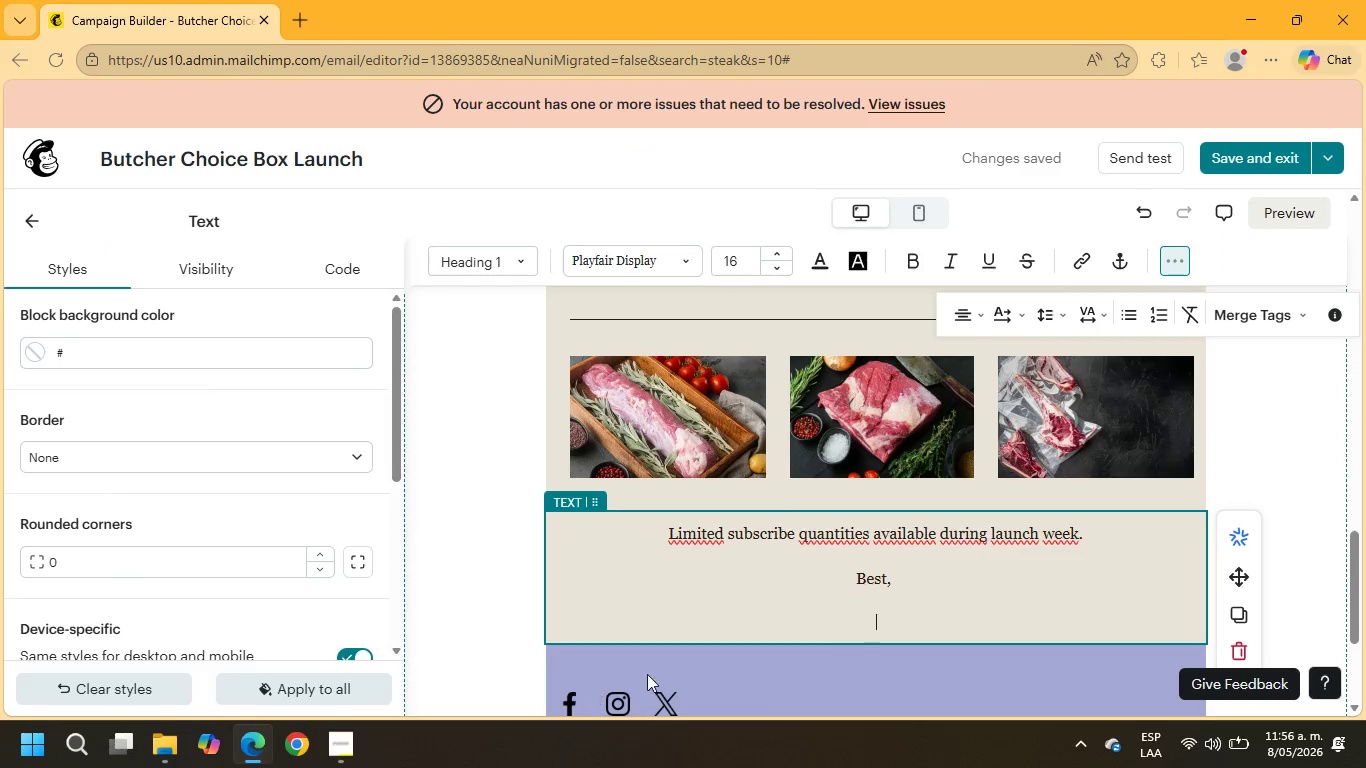 
hold_key(key=ShiftRight, duration=0.58)
 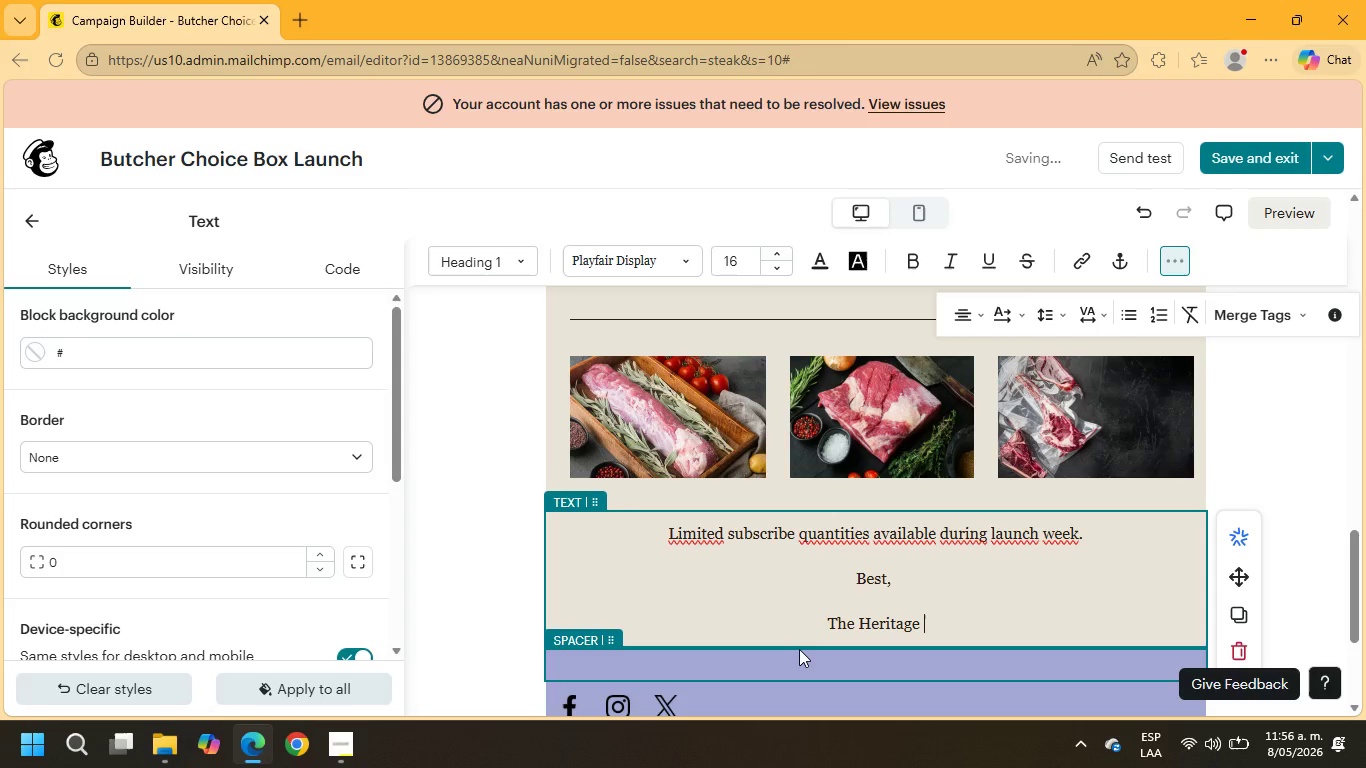 
wait(10.61)
 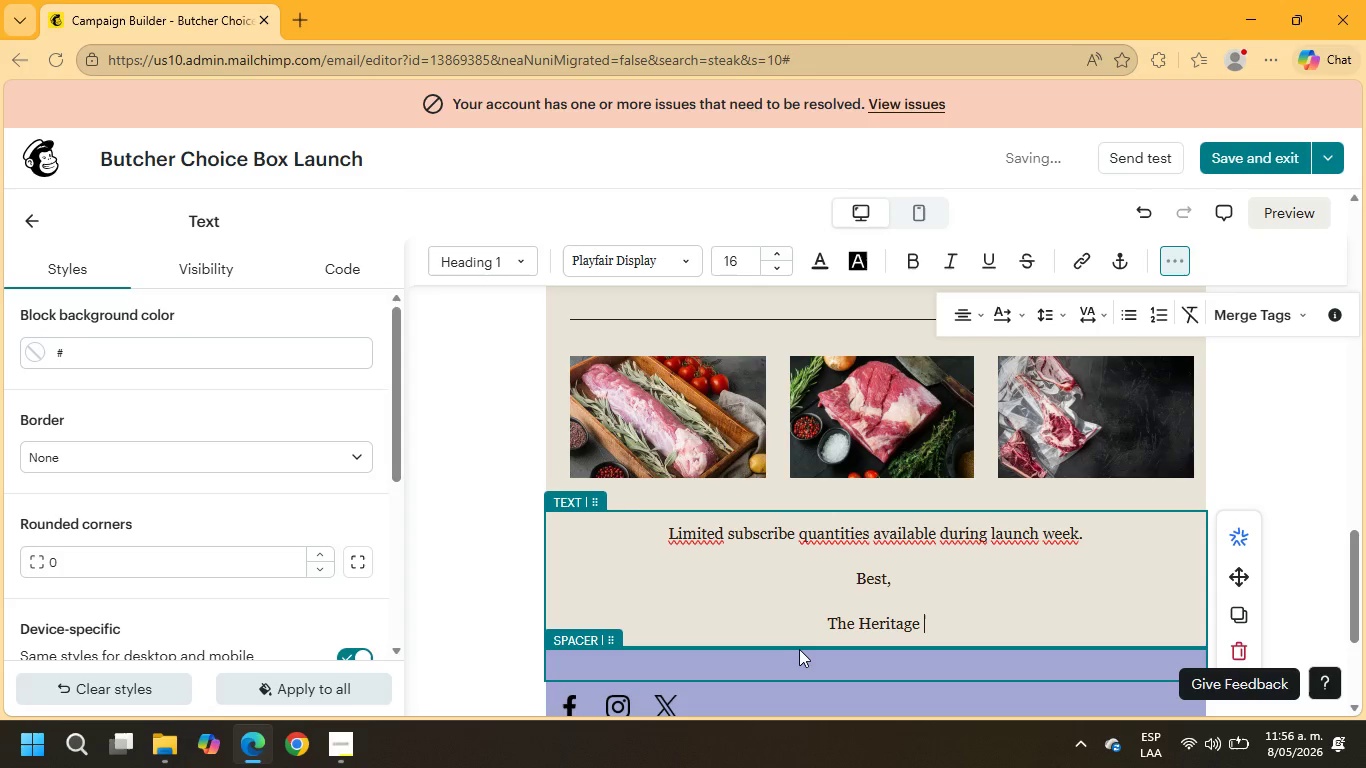 
left_click([869, 601])
 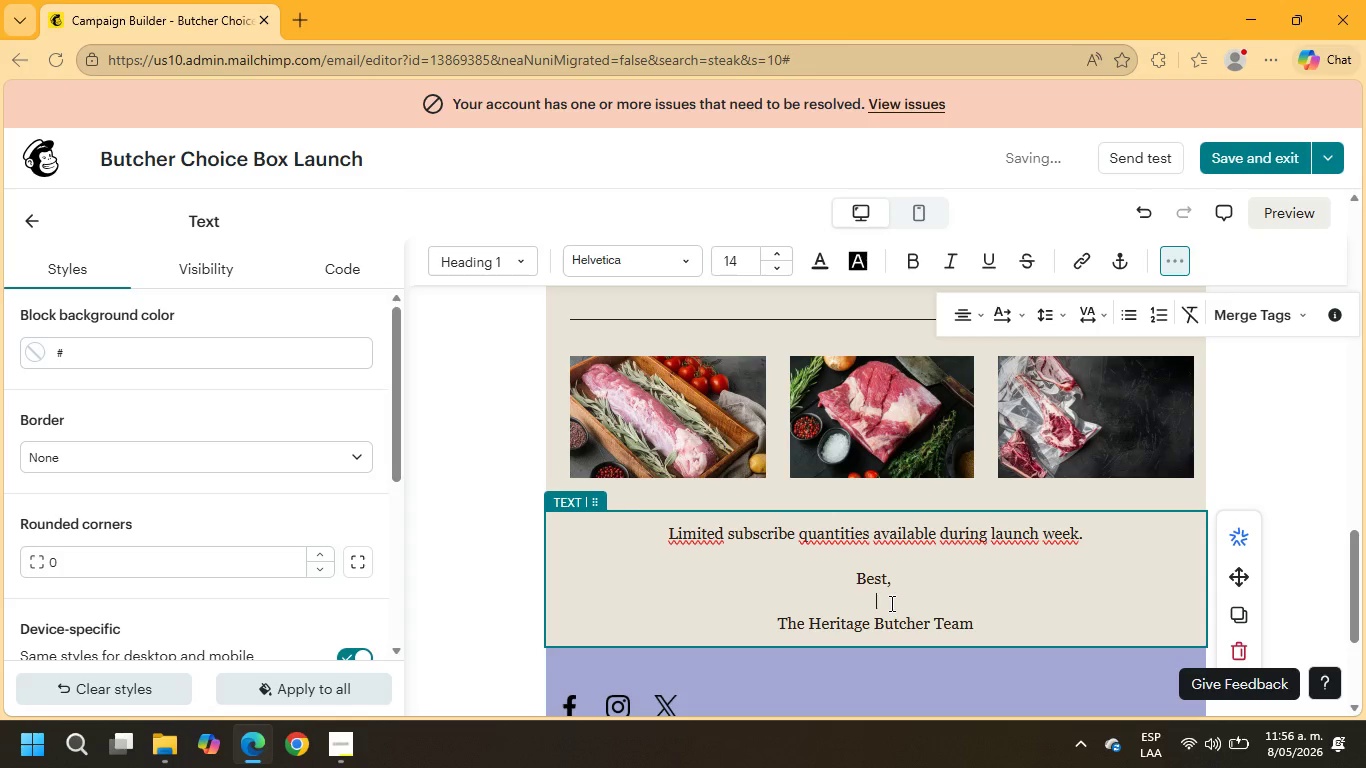 
key(Delete)
 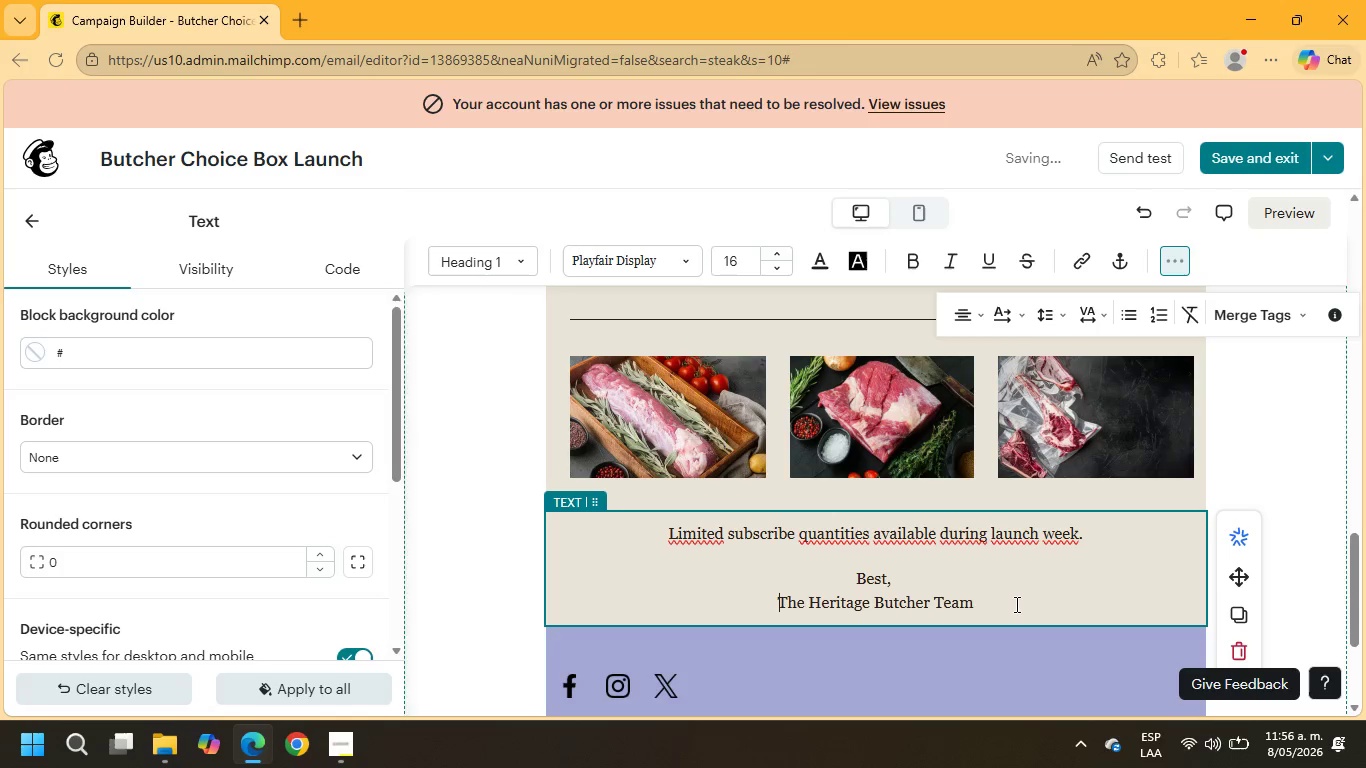 
left_click_drag(start_coordinate=[988, 606], to_coordinate=[836, 569])
 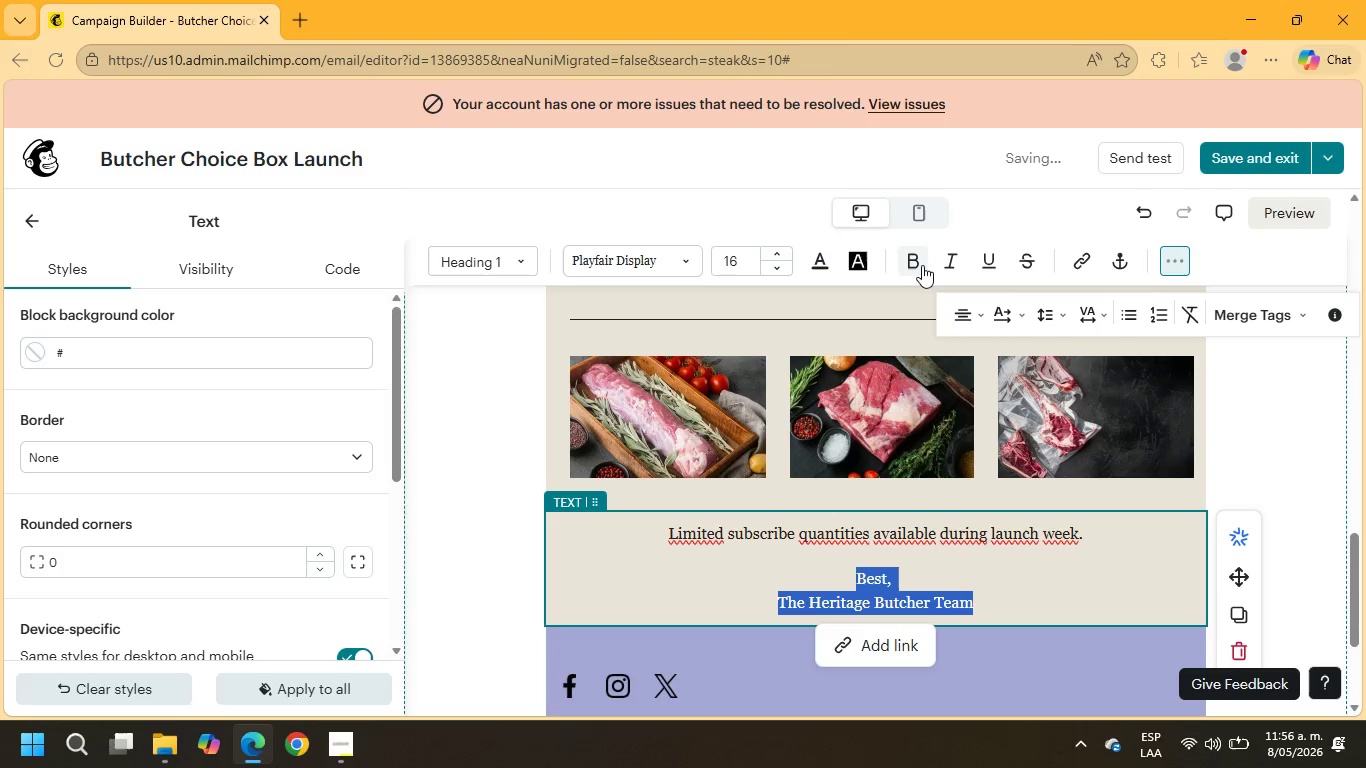 
left_click([918, 262])
 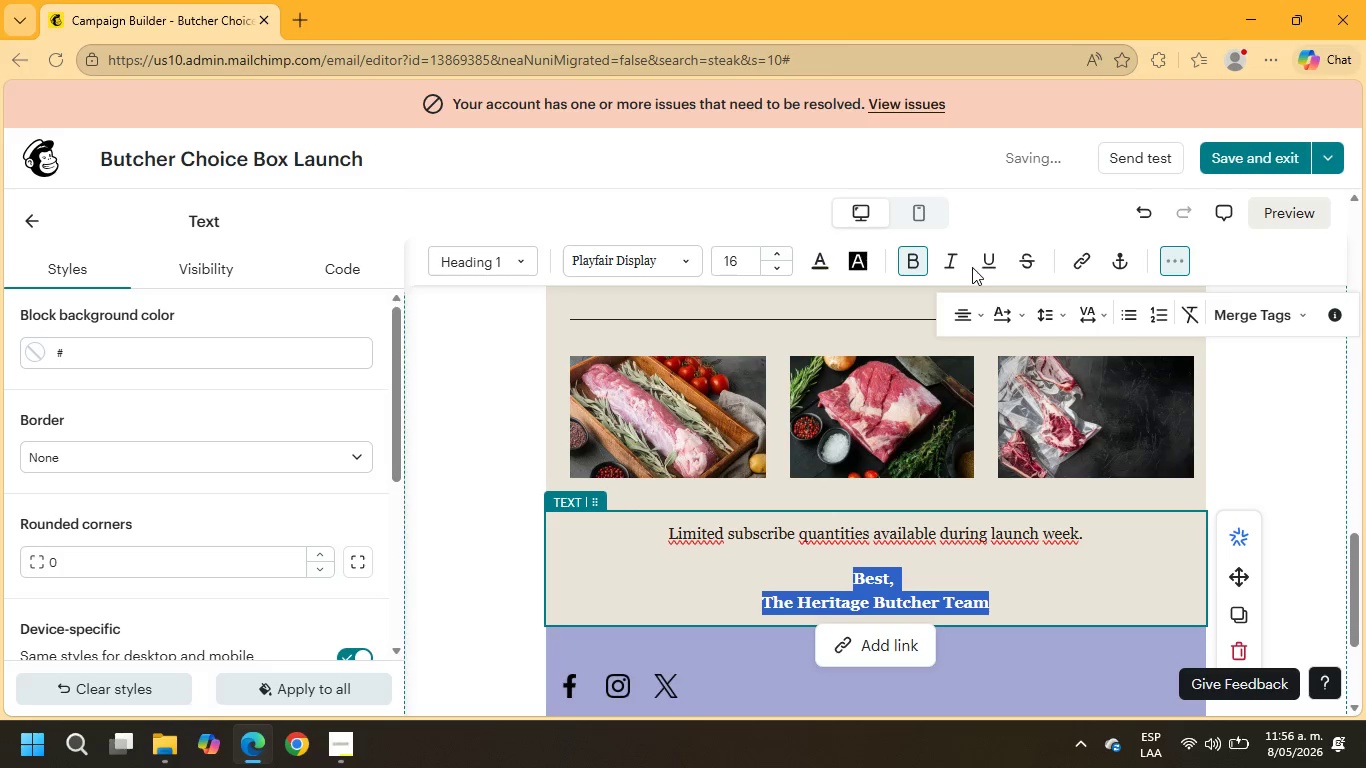 
left_click([949, 259])
 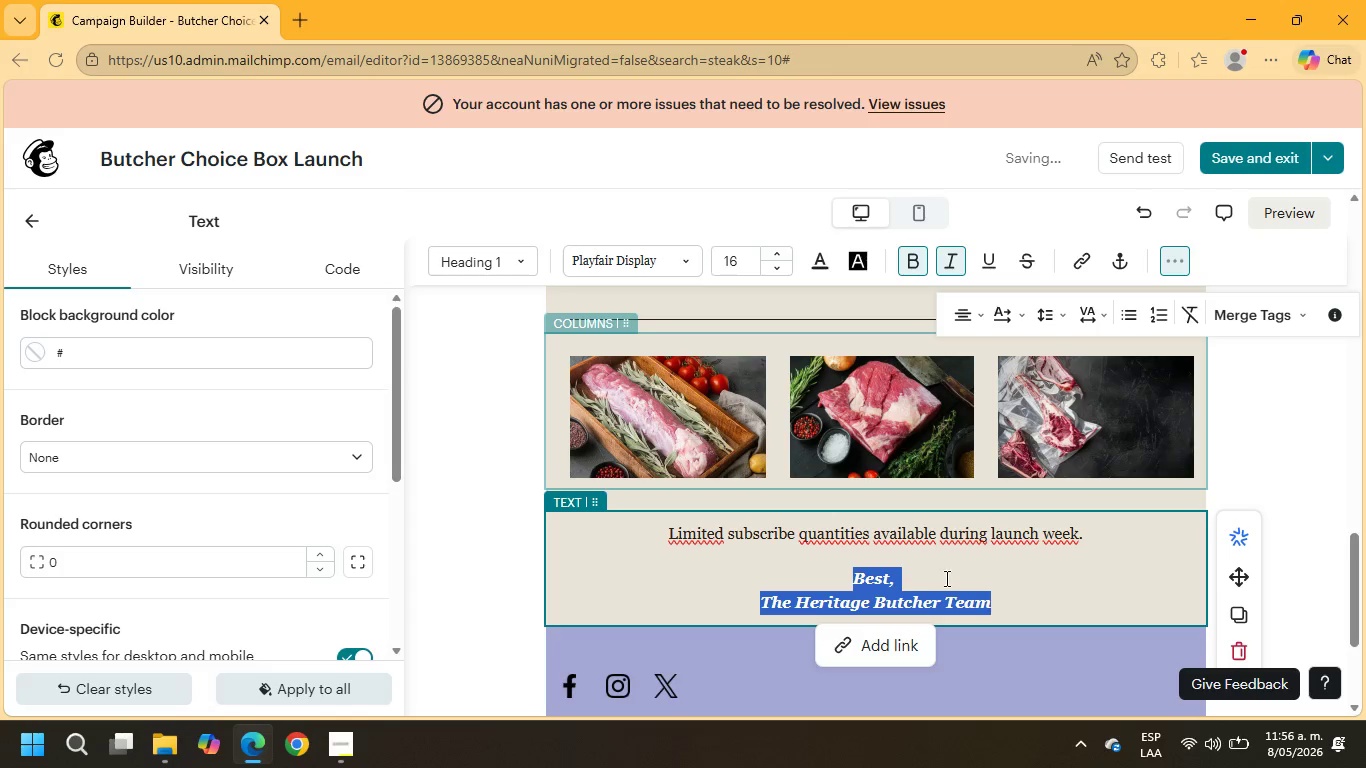 
left_click([999, 601])
 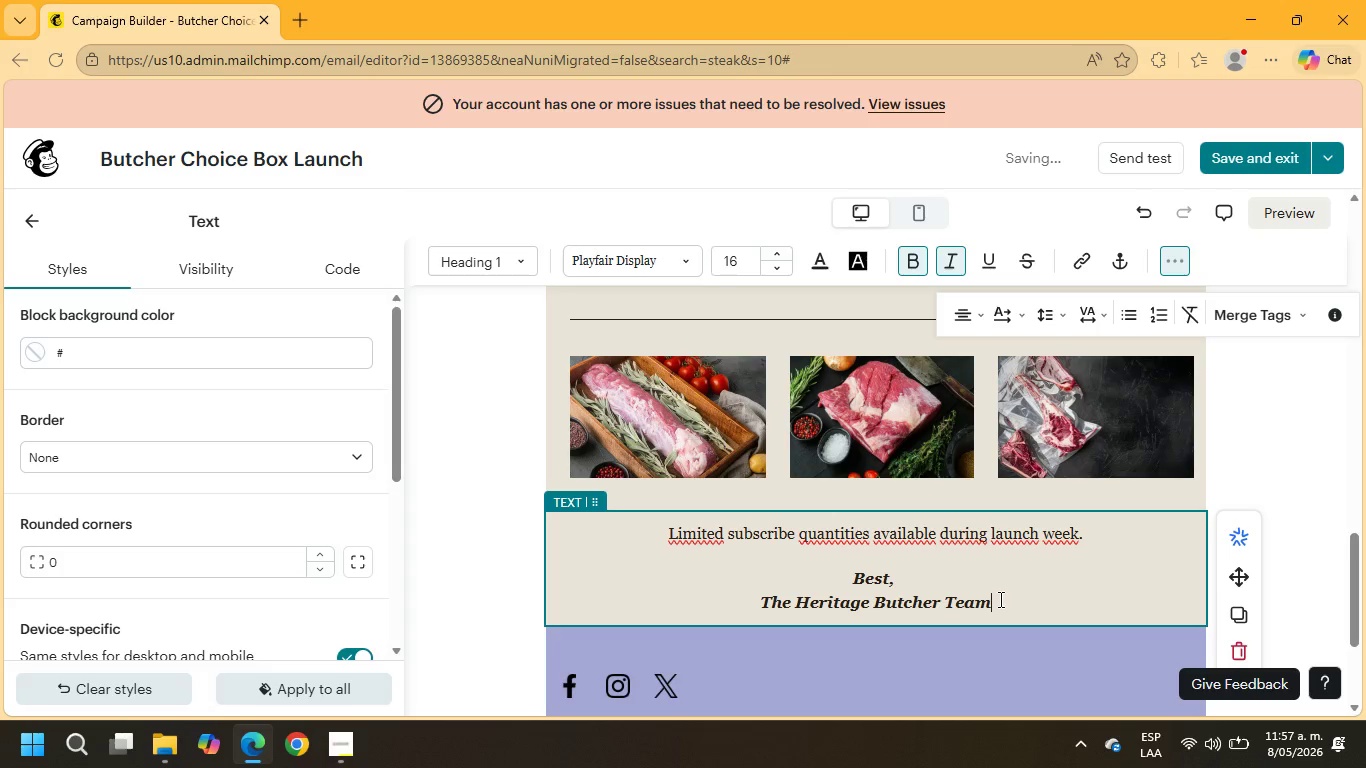 
left_click_drag(start_coordinate=[1008, 603], to_coordinate=[645, 535])
 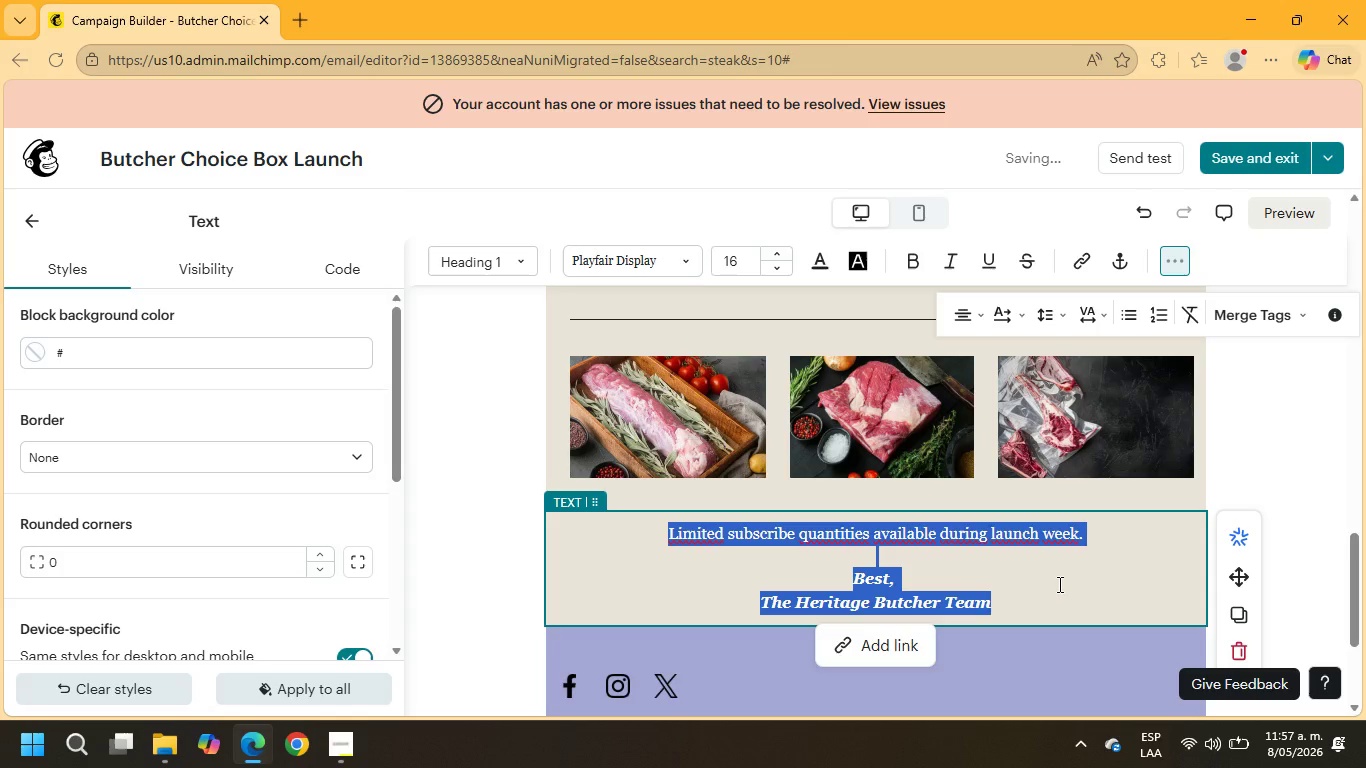 
scroll: coordinate [1058, 582], scroll_direction: down, amount: 4.0
 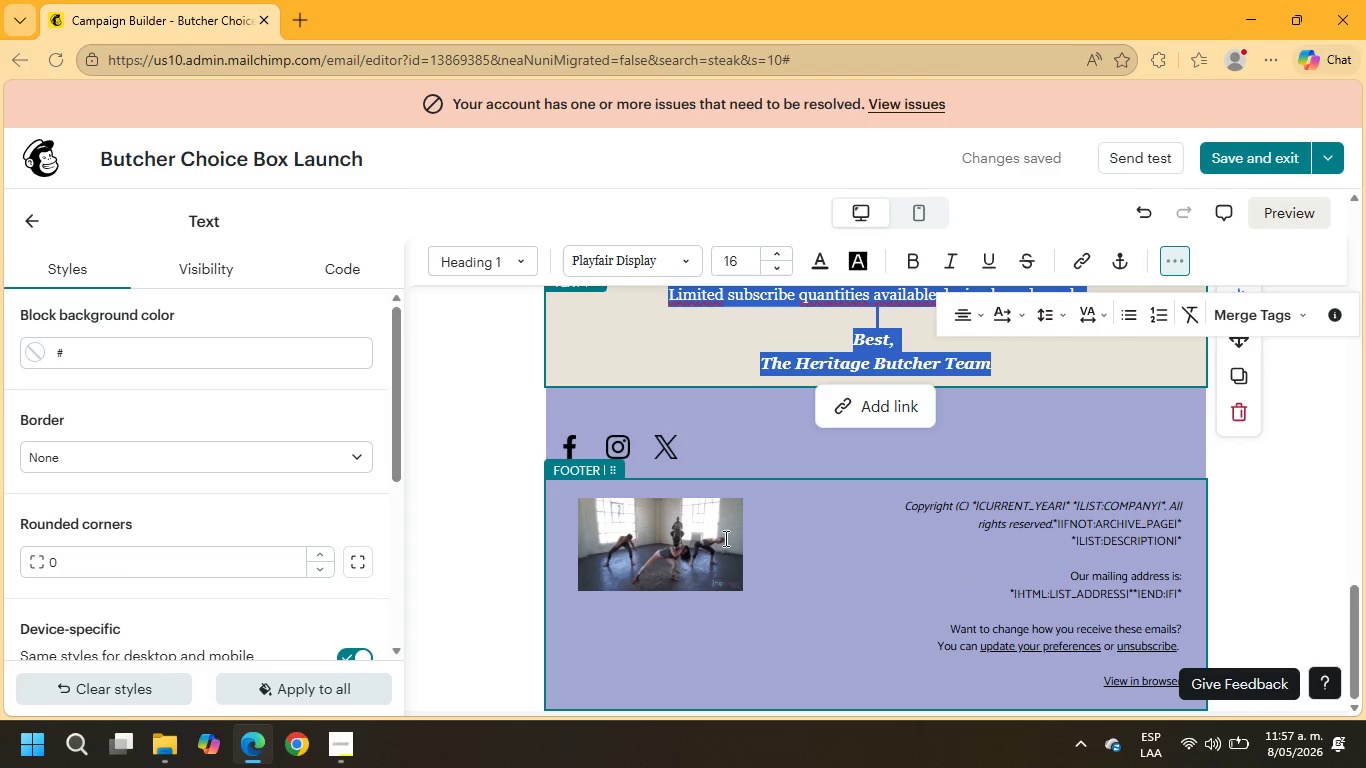 
left_click([678, 530])
 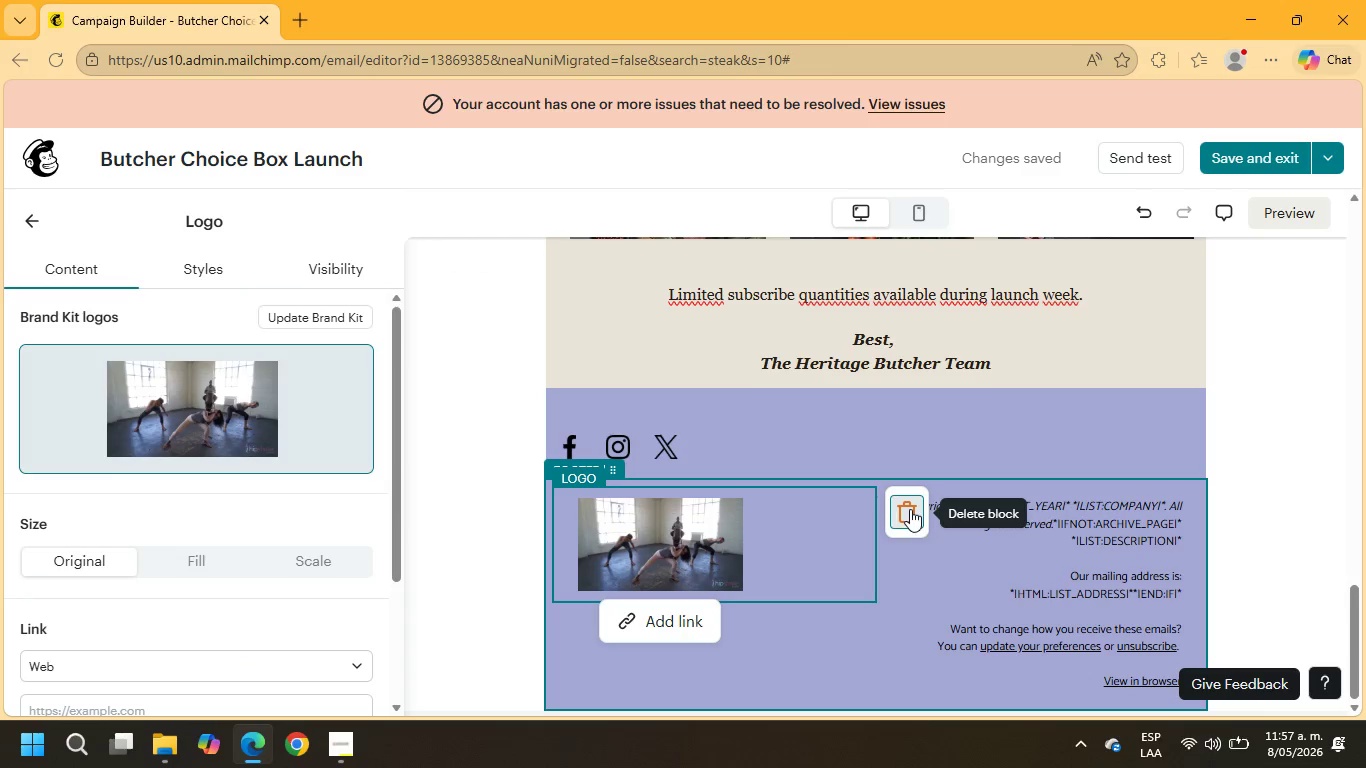 
left_click([635, 437])
 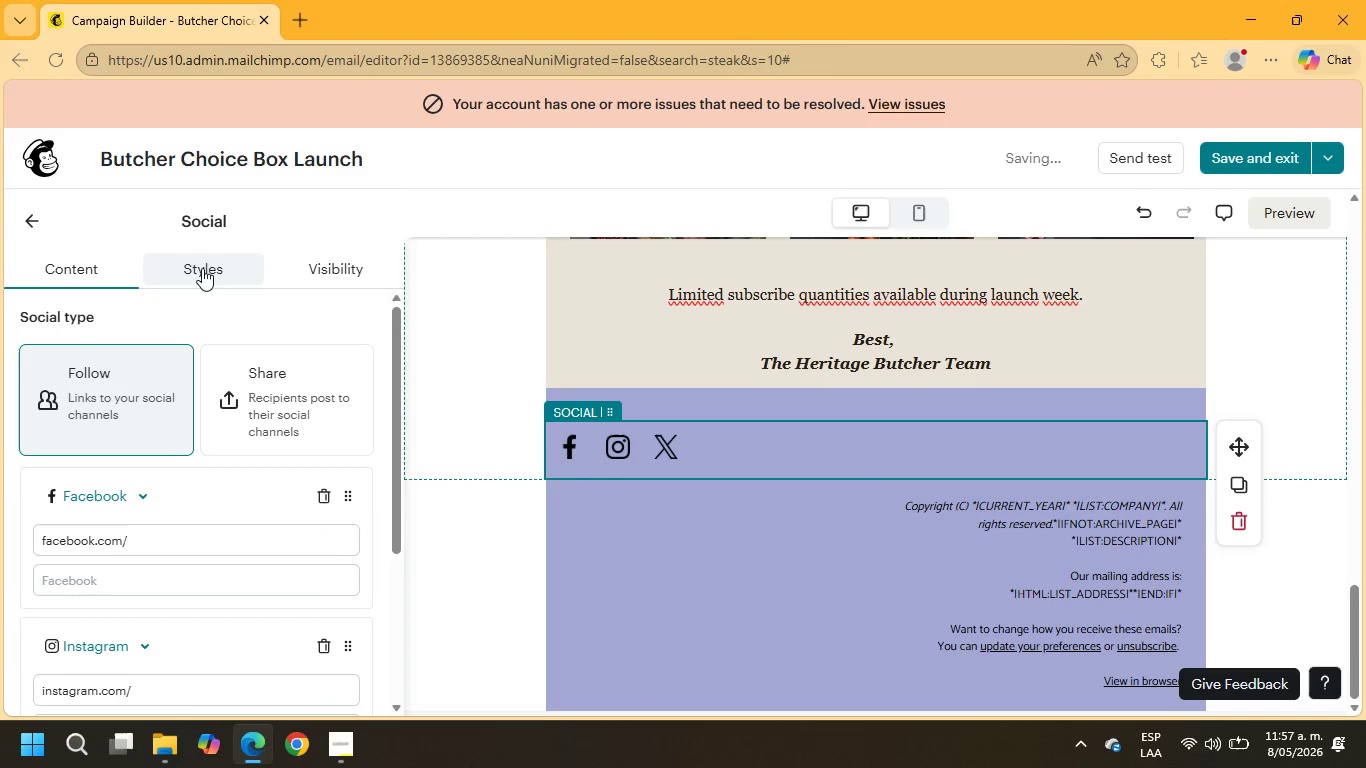 
left_click([205, 271])
 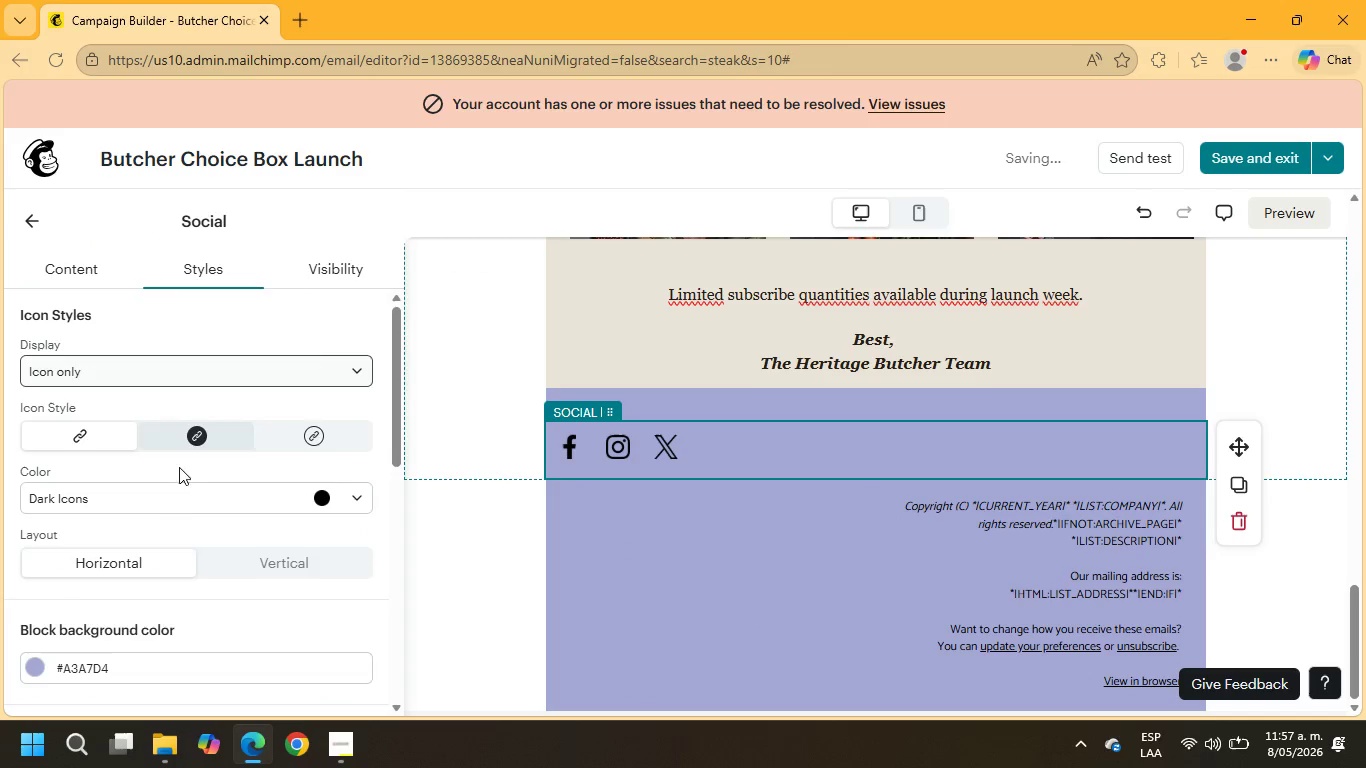 
scroll: coordinate [261, 499], scroll_direction: down, amount: 5.0
 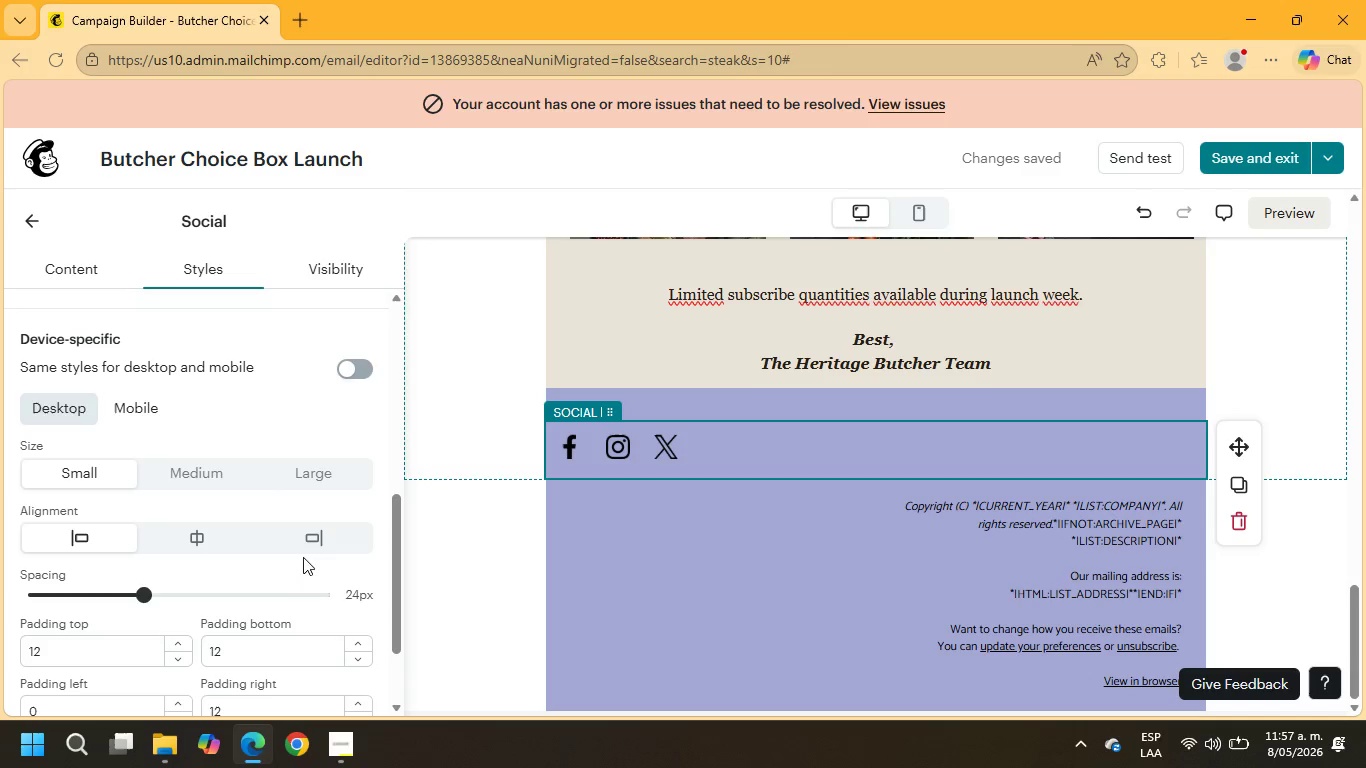 
left_click([307, 549])
 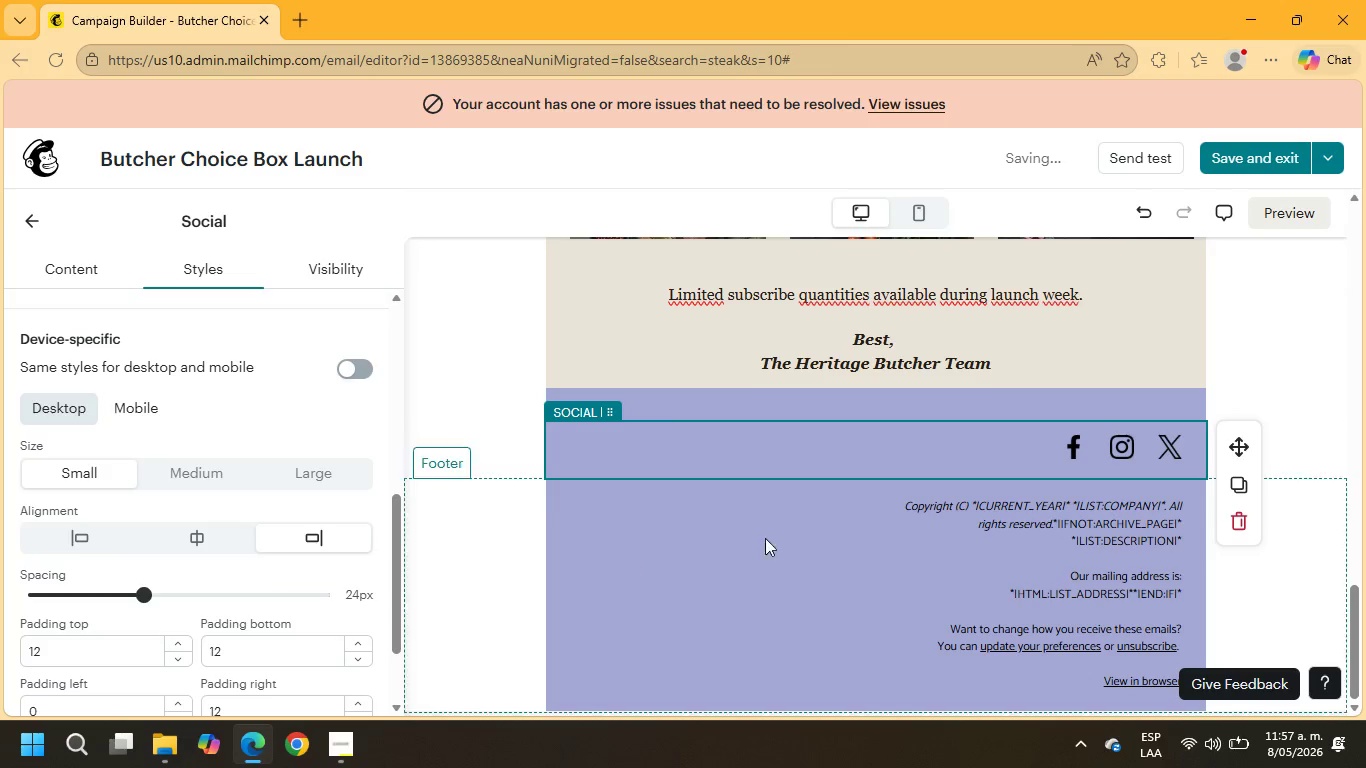 
scroll: coordinate [785, 508], scroll_direction: down, amount: 3.0
 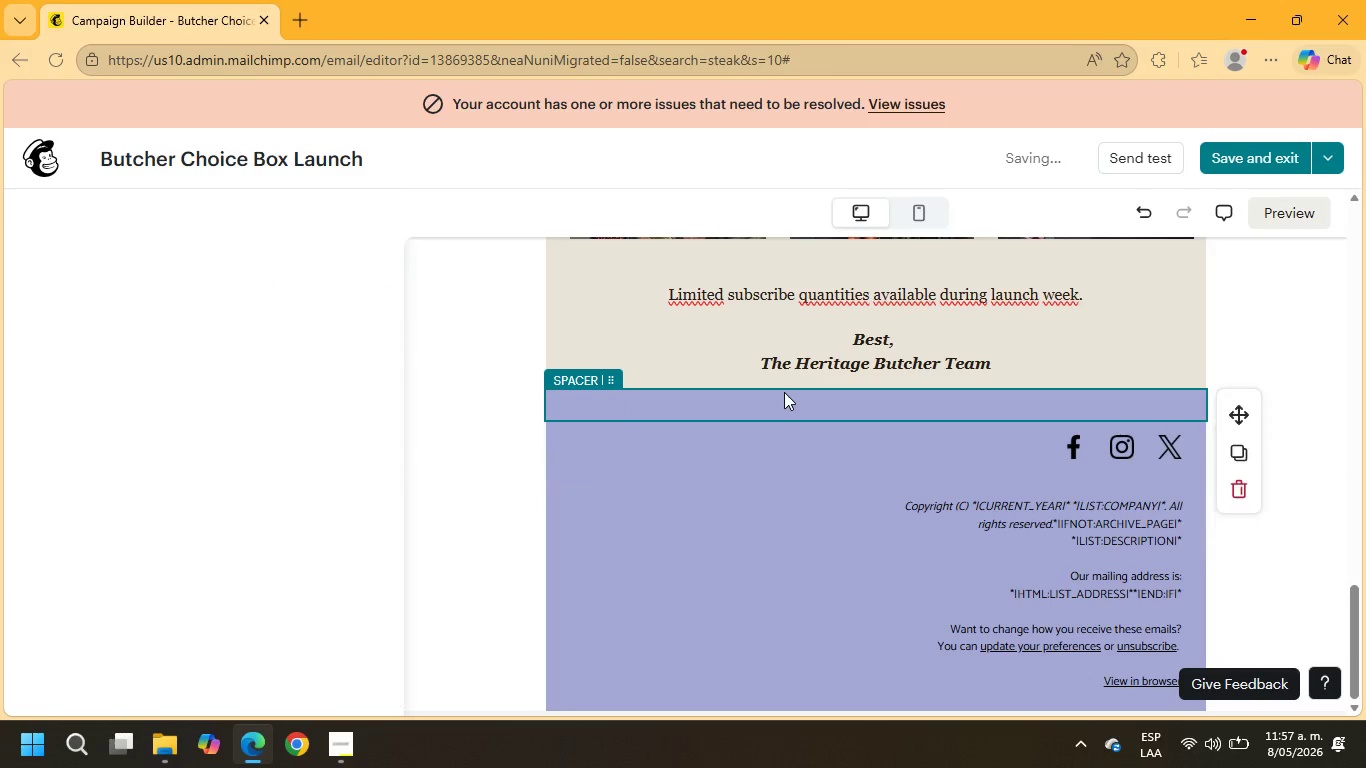 
scroll: coordinate [780, 400], scroll_direction: up, amount: 9.0
 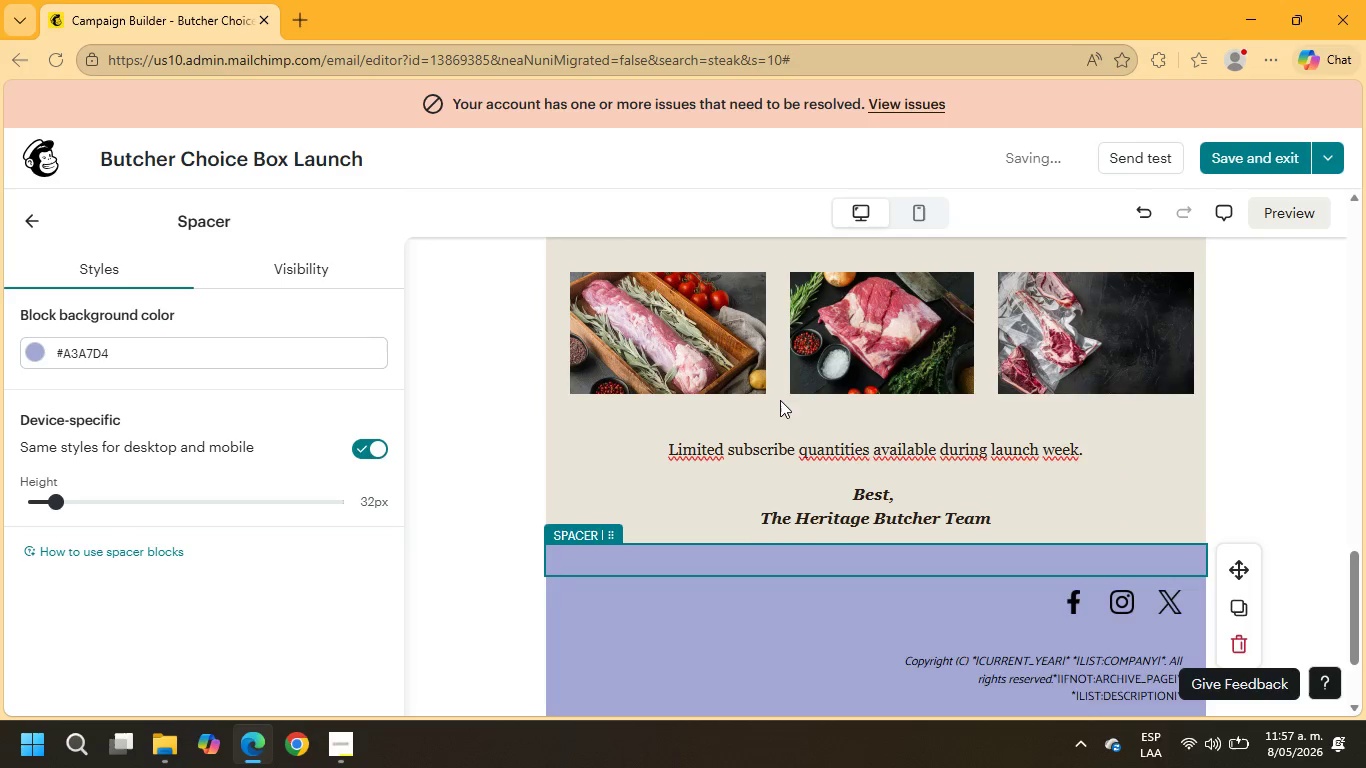 
scroll: coordinate [780, 401], scroll_direction: down, amount: 5.0
 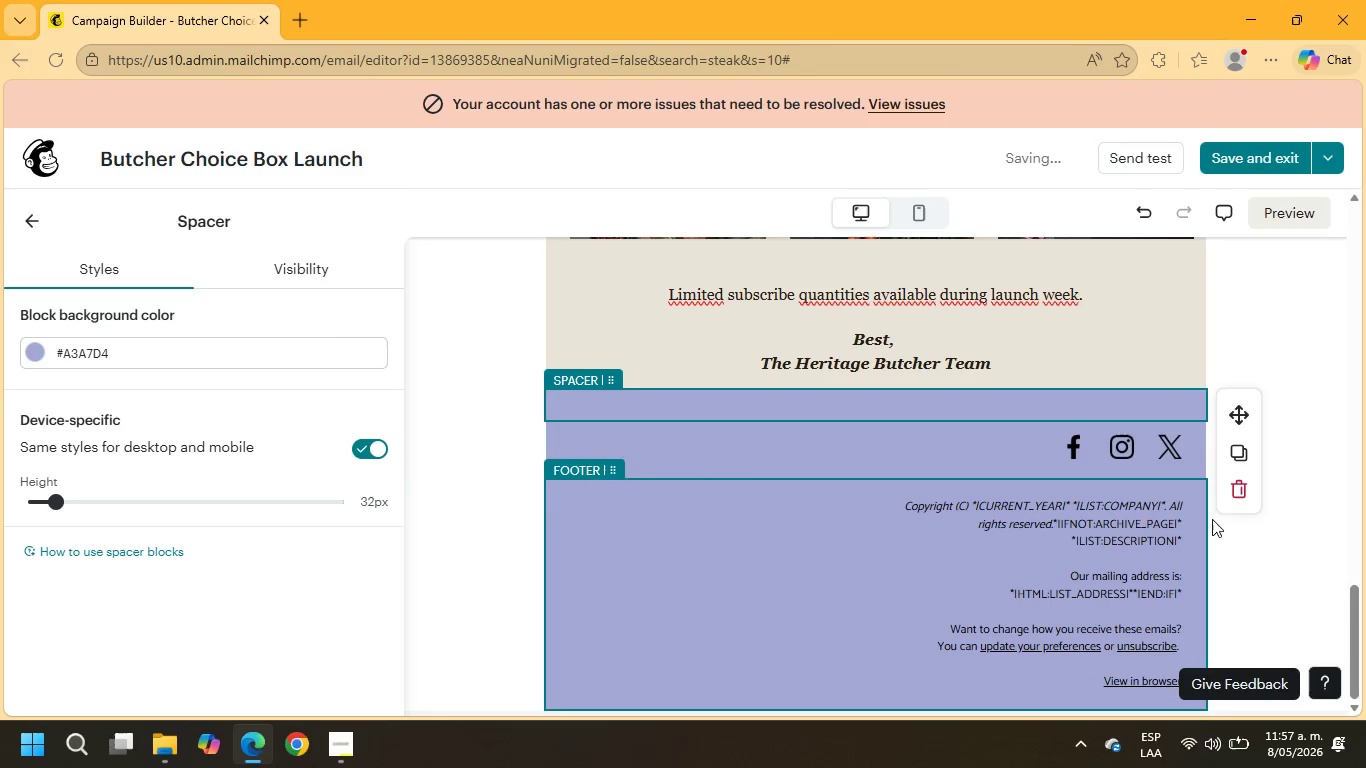 
left_click([1230, 487])
 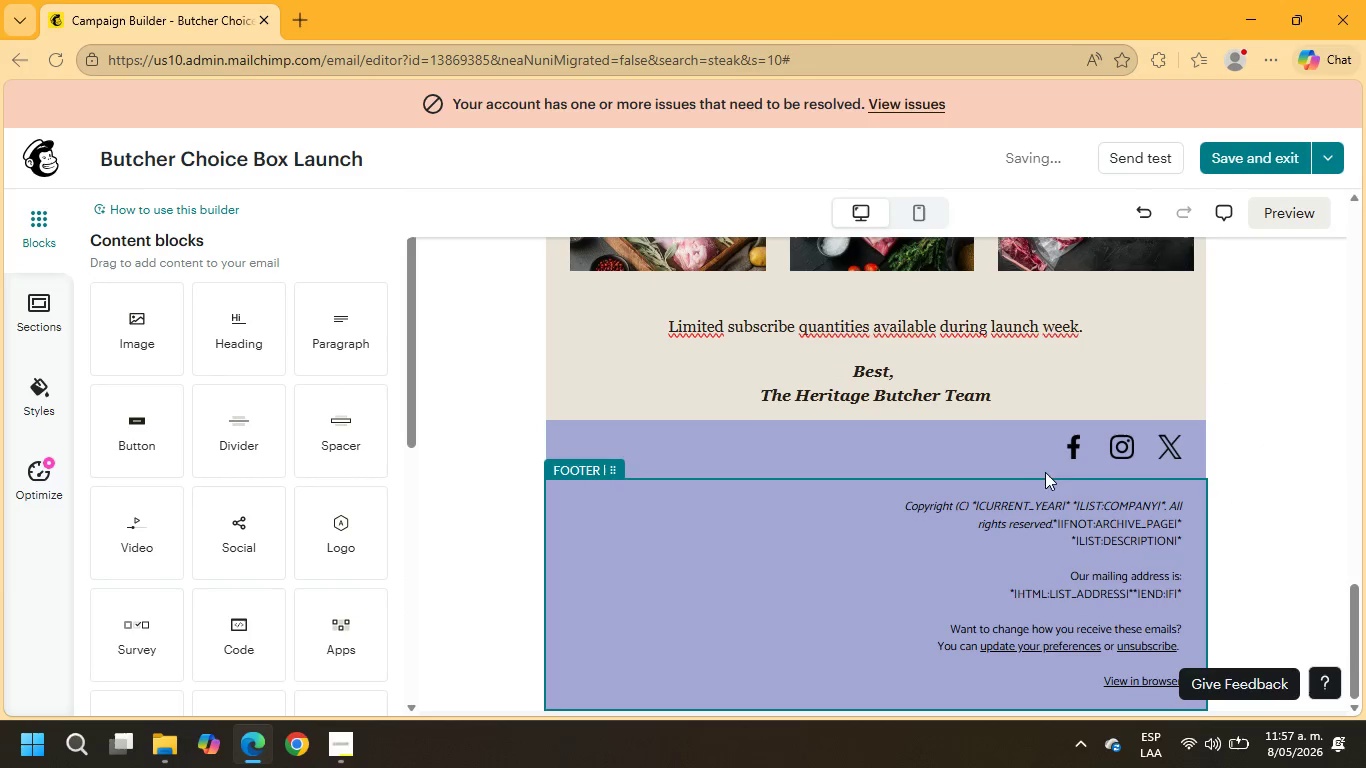 
left_click([1013, 450])
 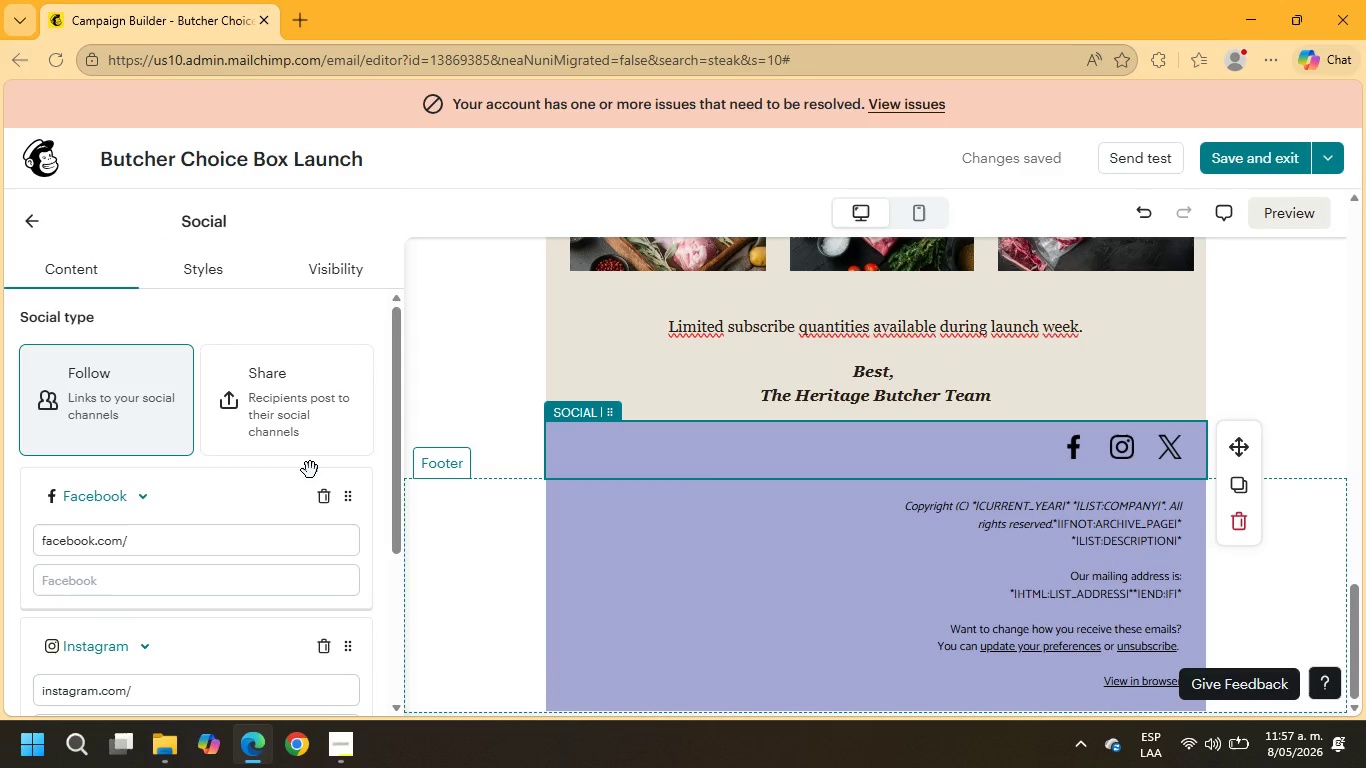 
wait(19.06)
 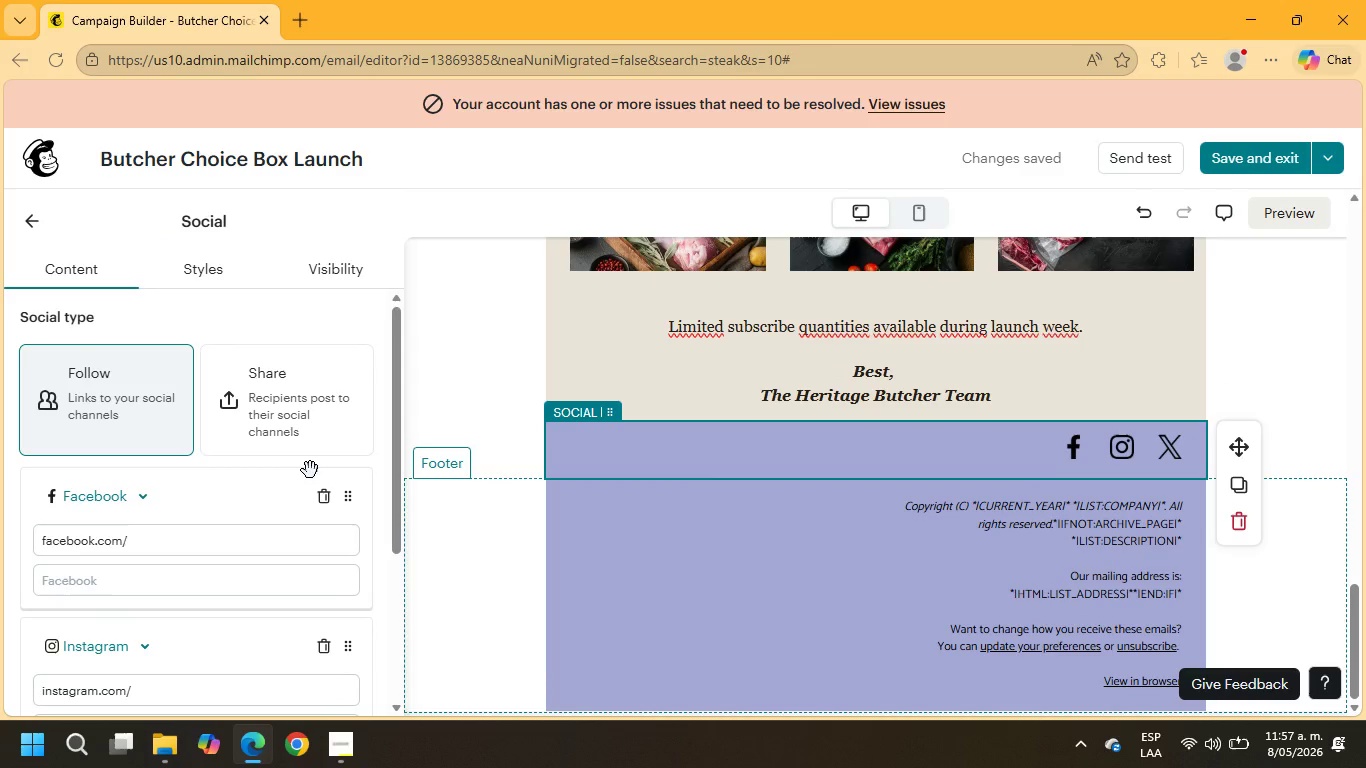 
left_click([701, 293])
 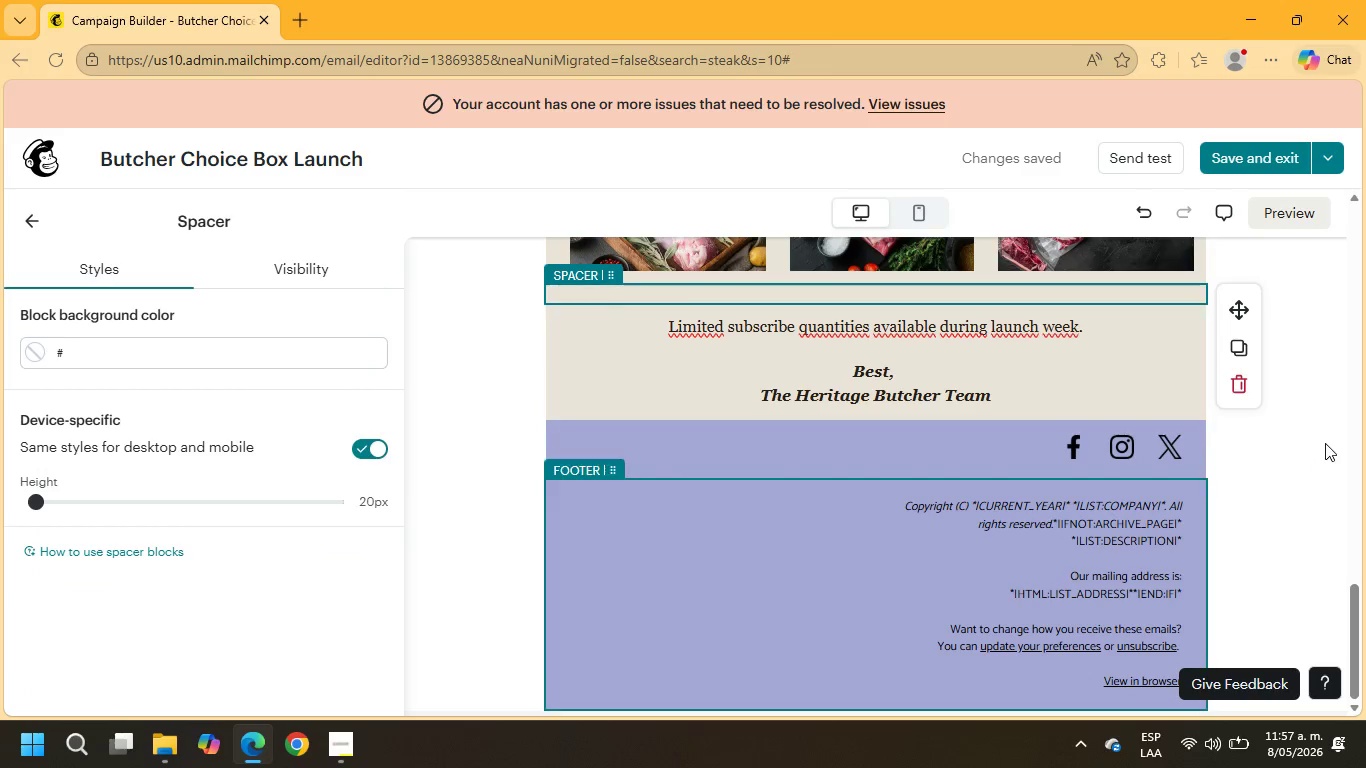 
left_click([1247, 391])
 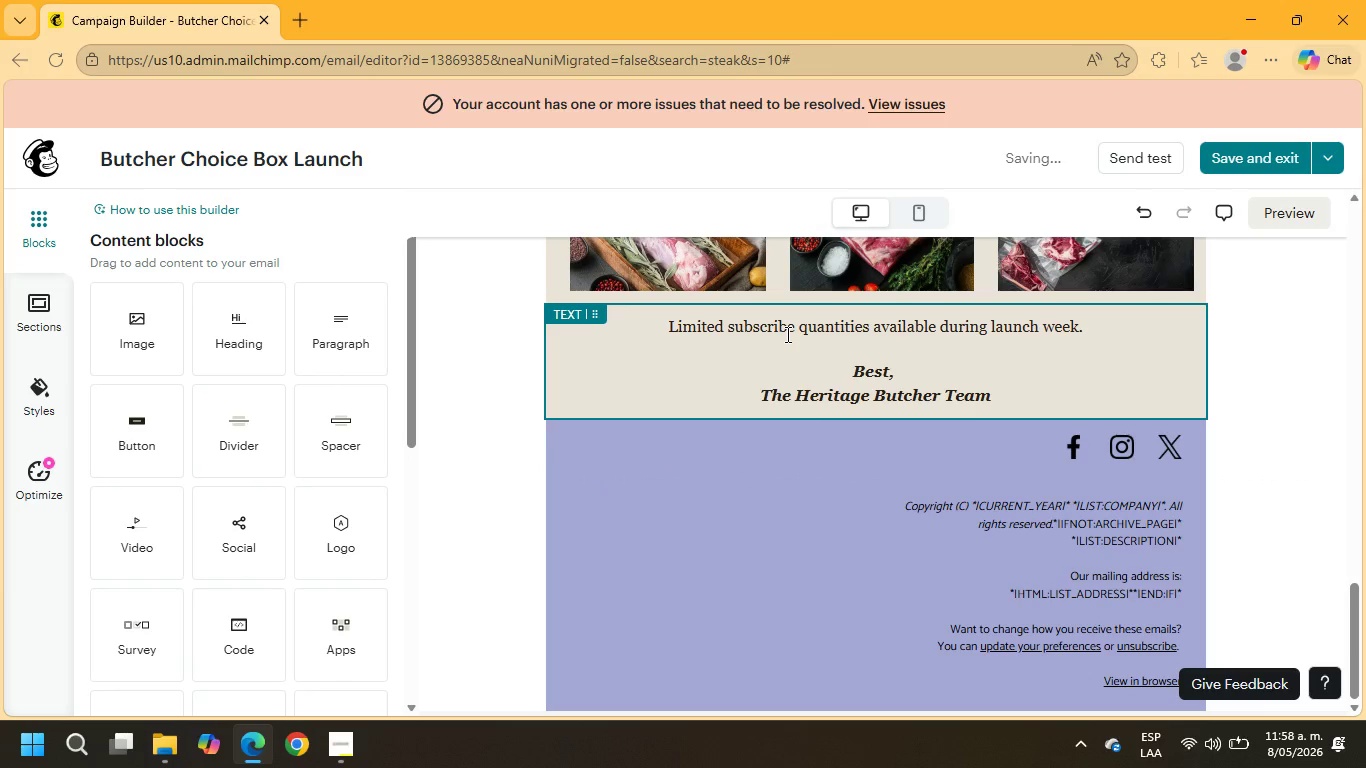 
wait(10.72)
 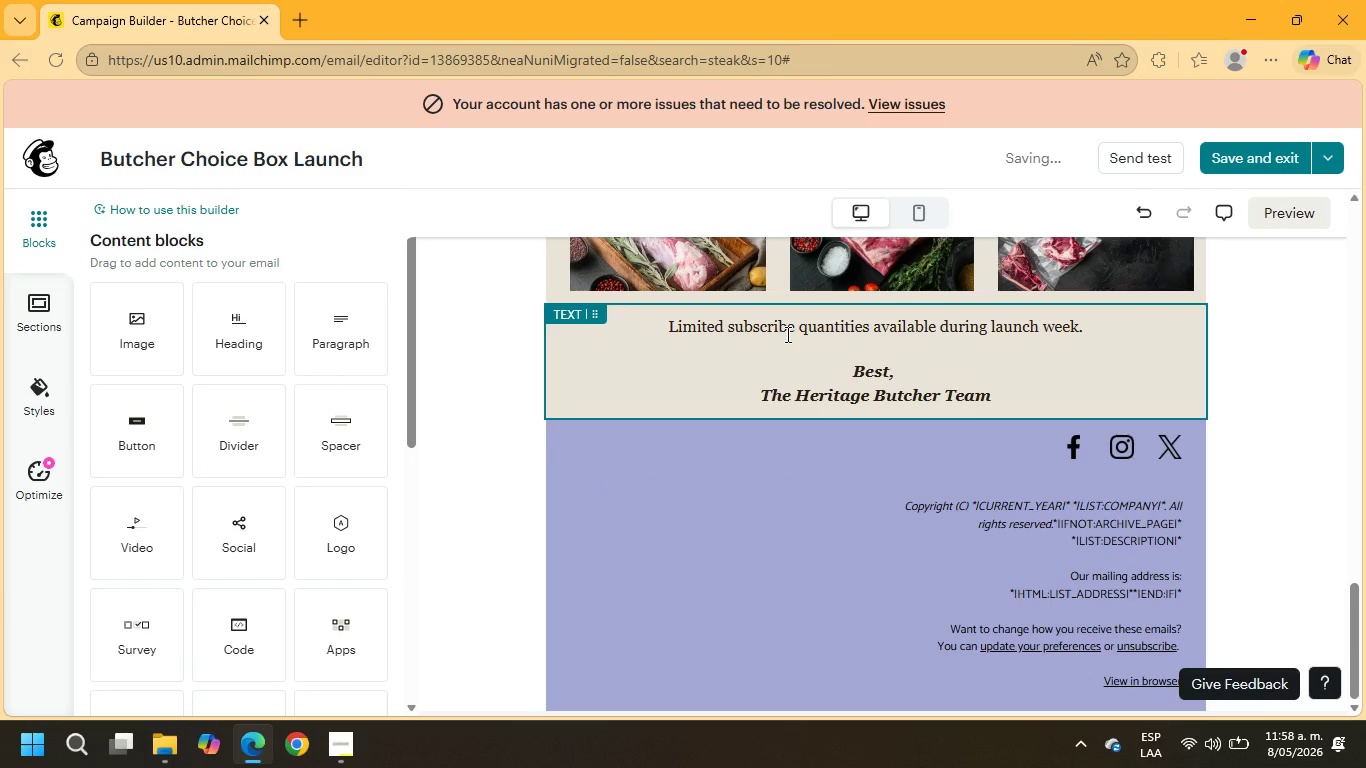 
left_click_drag(start_coordinate=[793, 324], to_coordinate=[784, 320])
 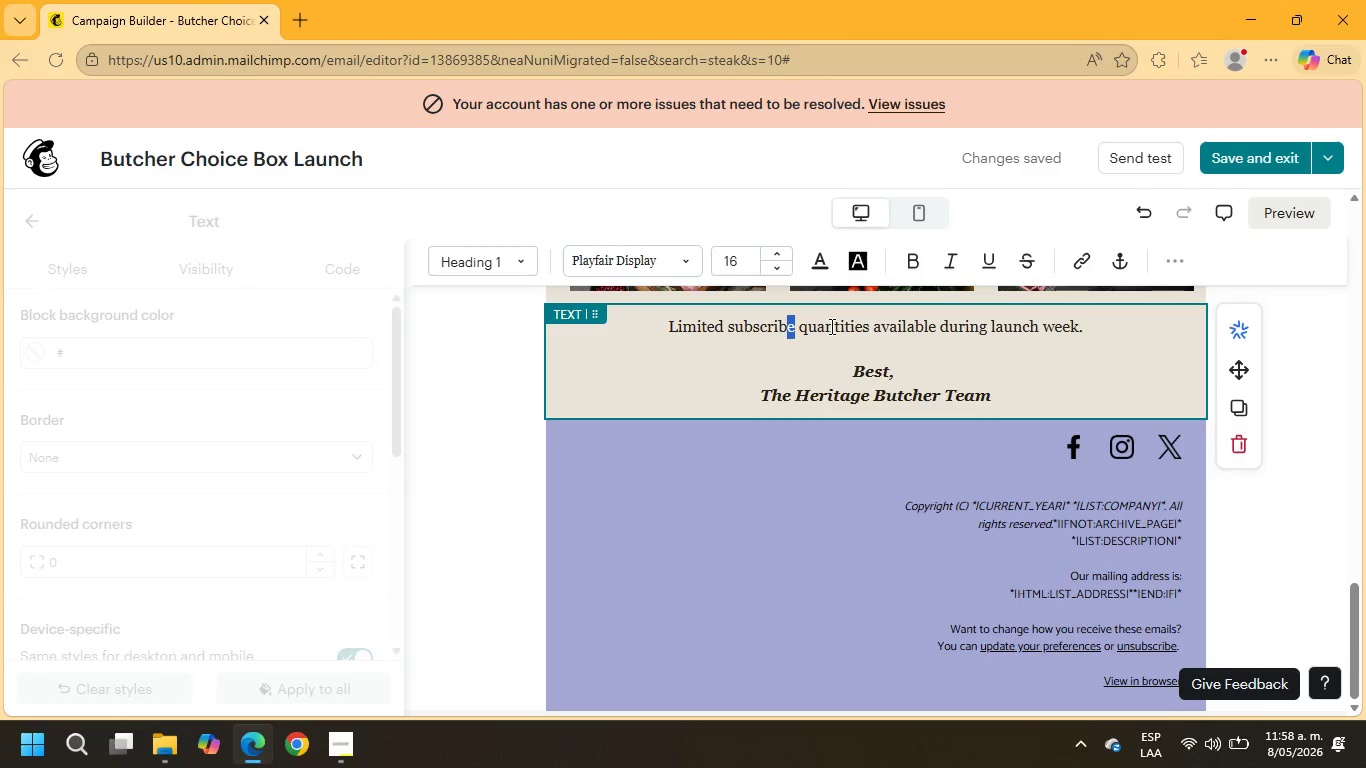 
key(ArrowRight)
 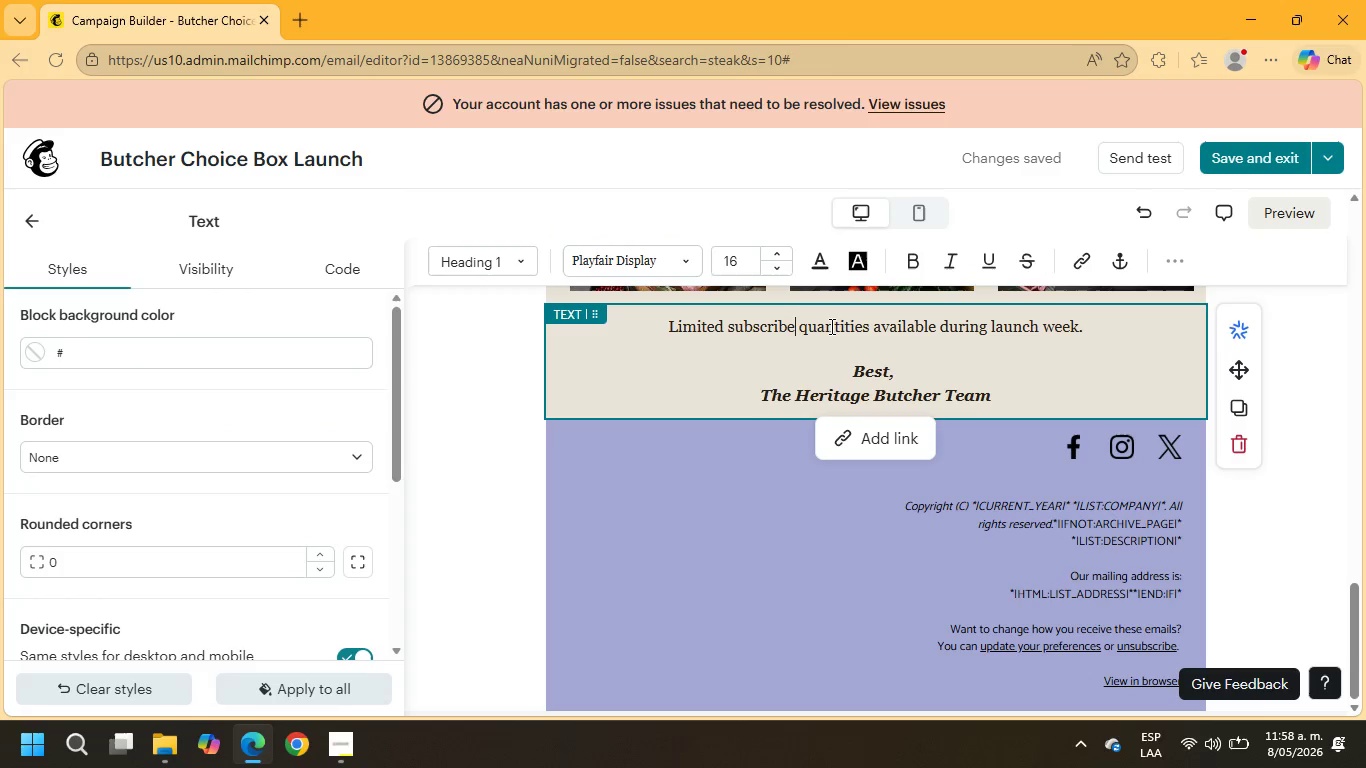 
key(R)
 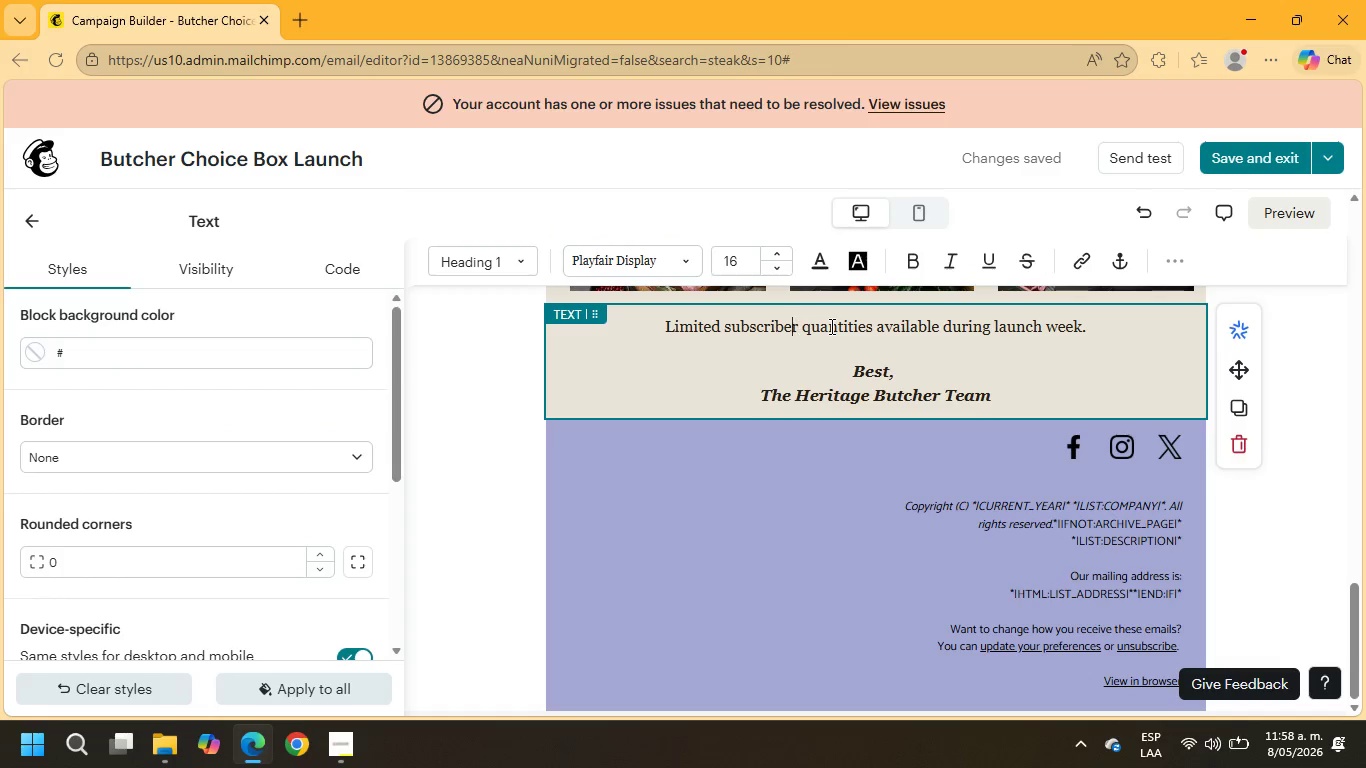 
key(ArrowLeft)
 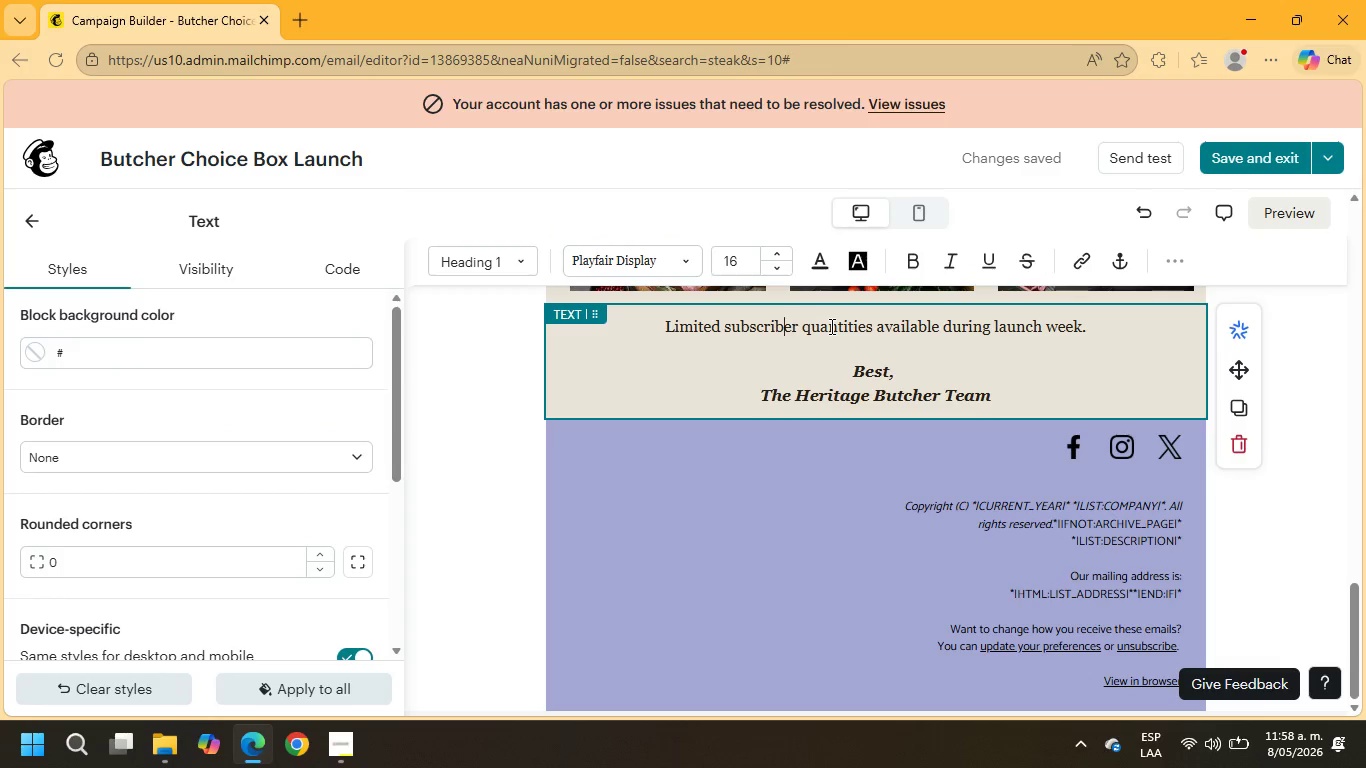 
key(ArrowLeft)
 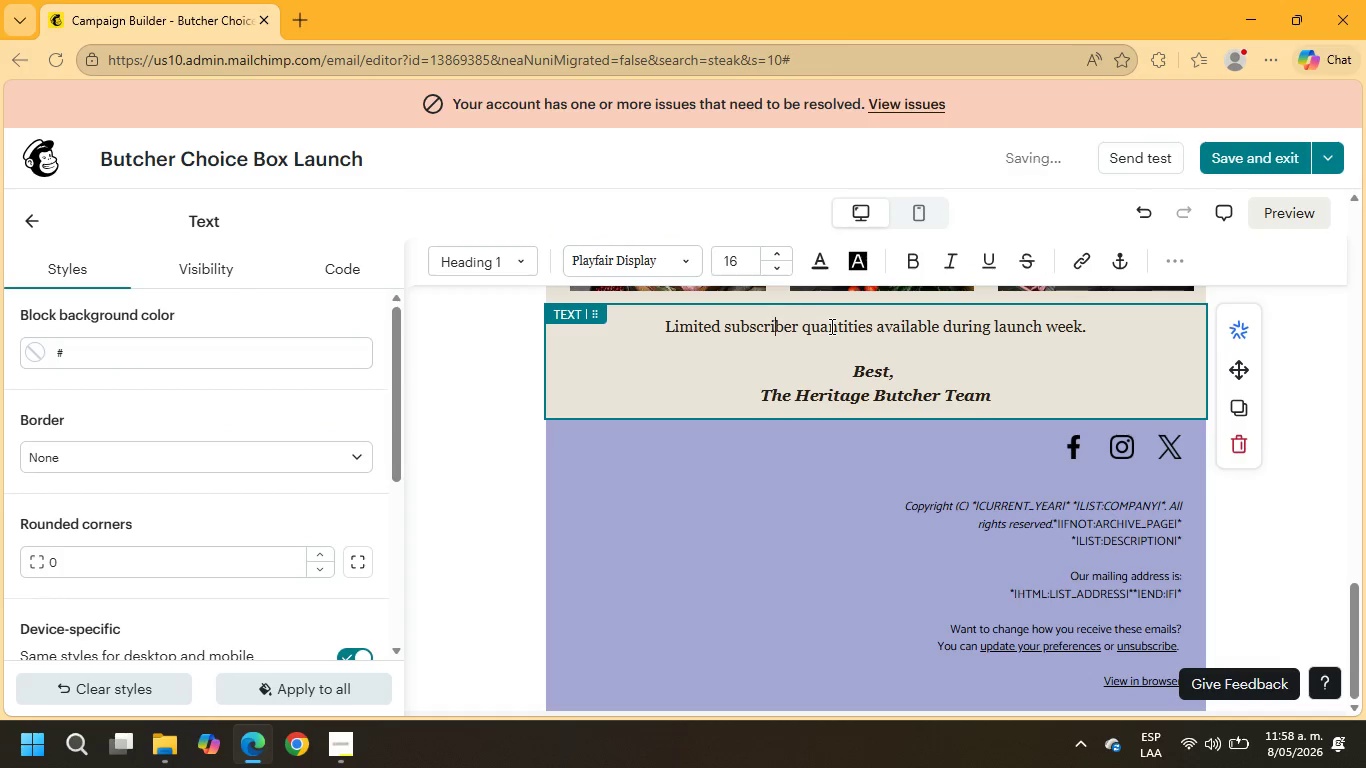 
key(ArrowLeft)
 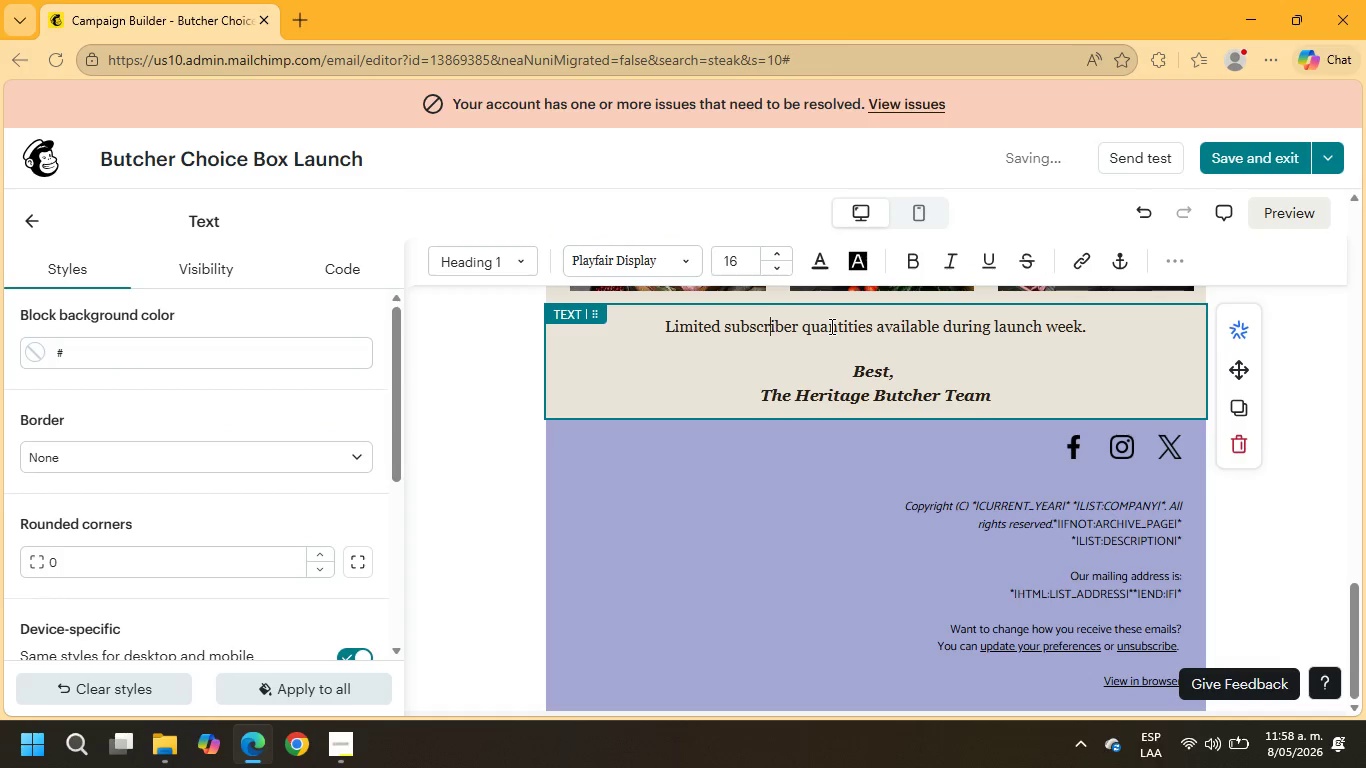 
key(ArrowLeft)
 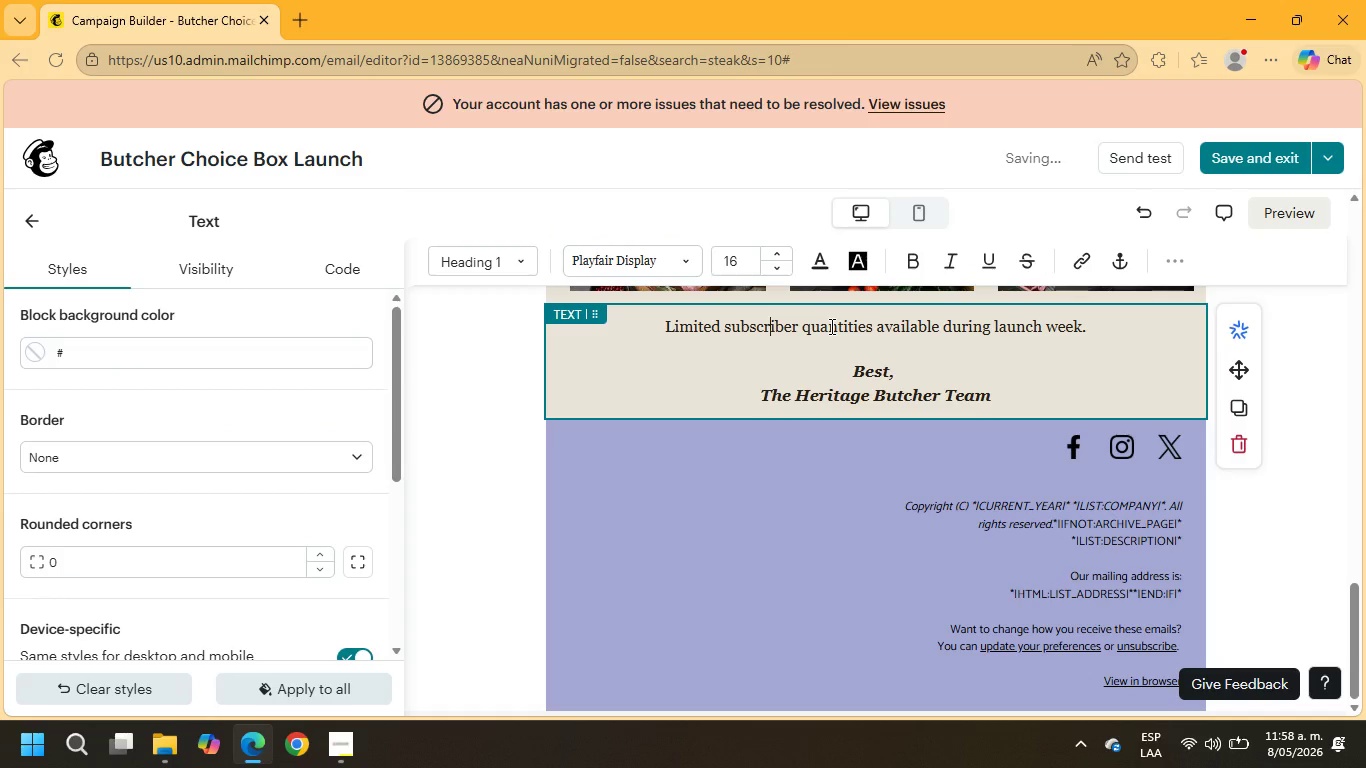 
key(ArrowLeft)
 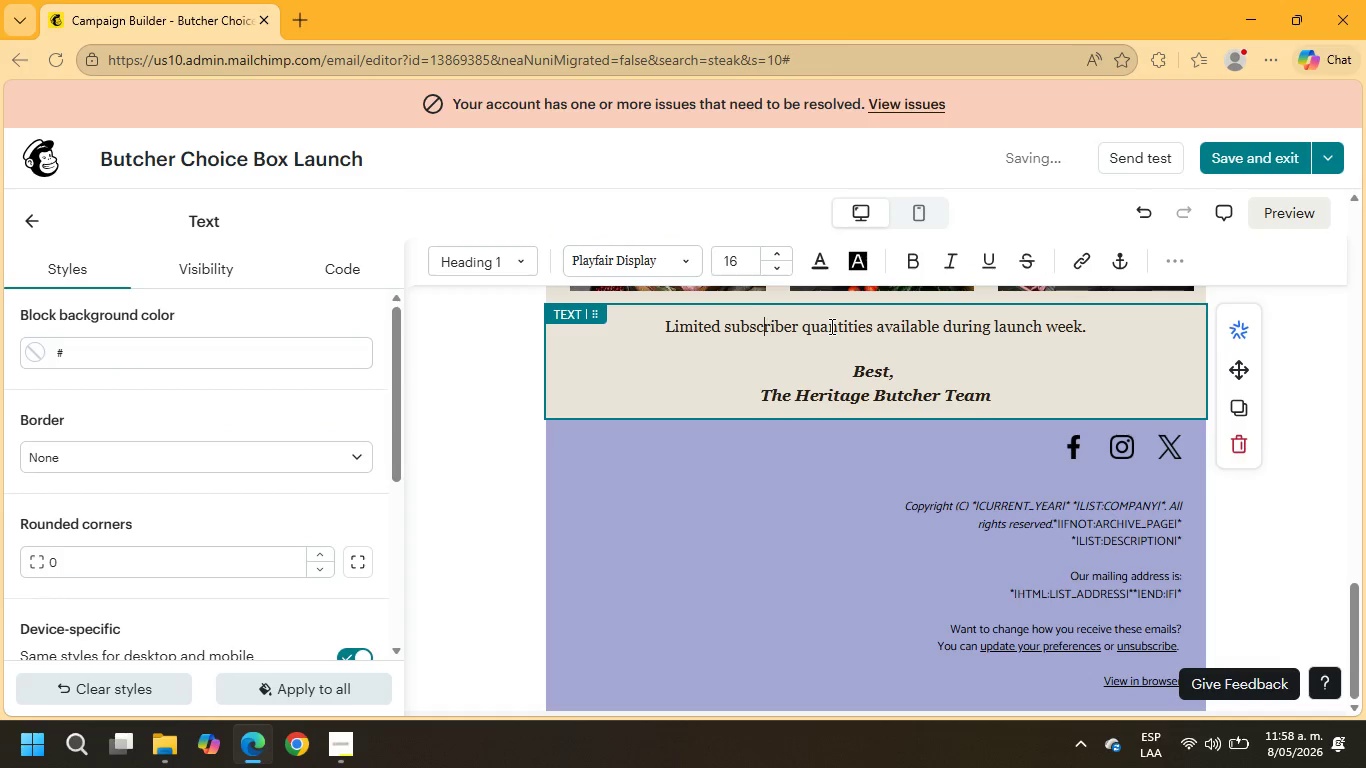 
key(ArrowLeft)
 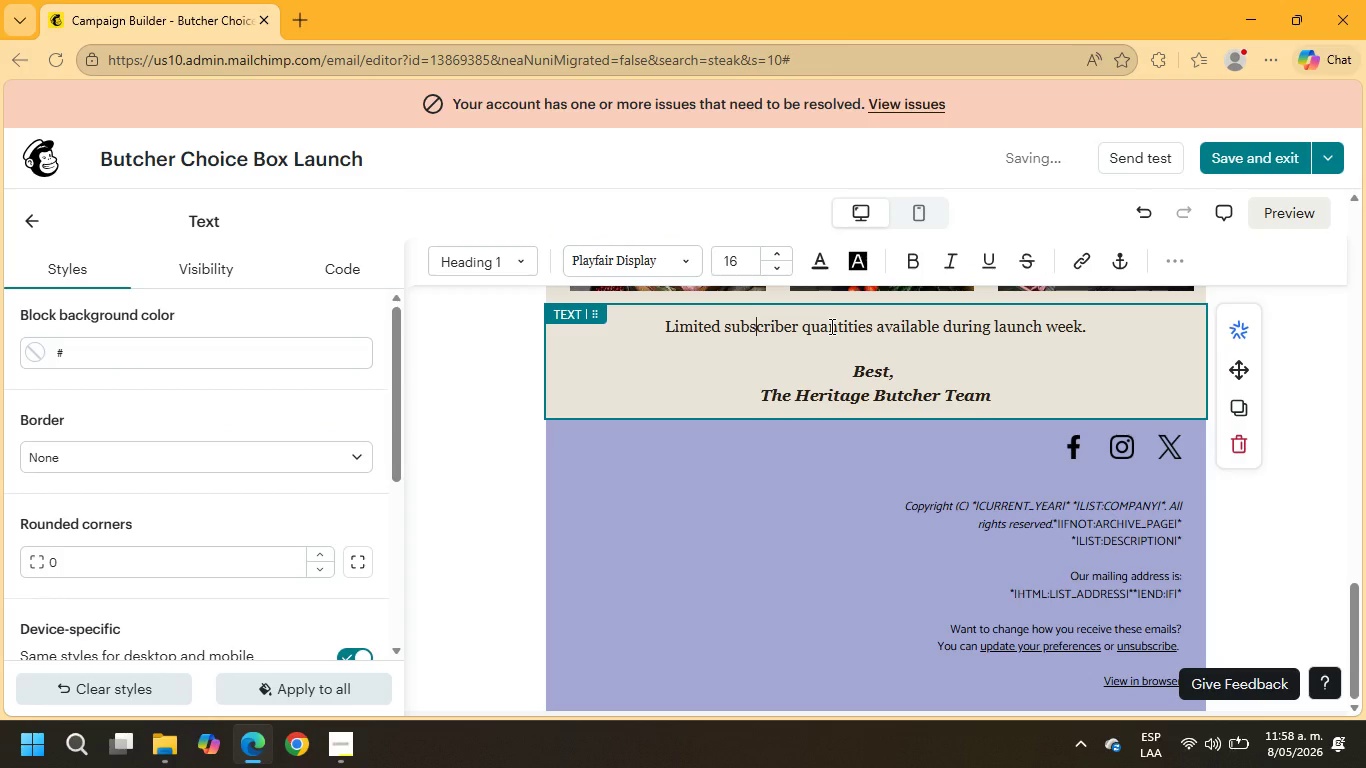 
scroll: coordinate [1130, 407], scroll_direction: down, amount: 1.0
 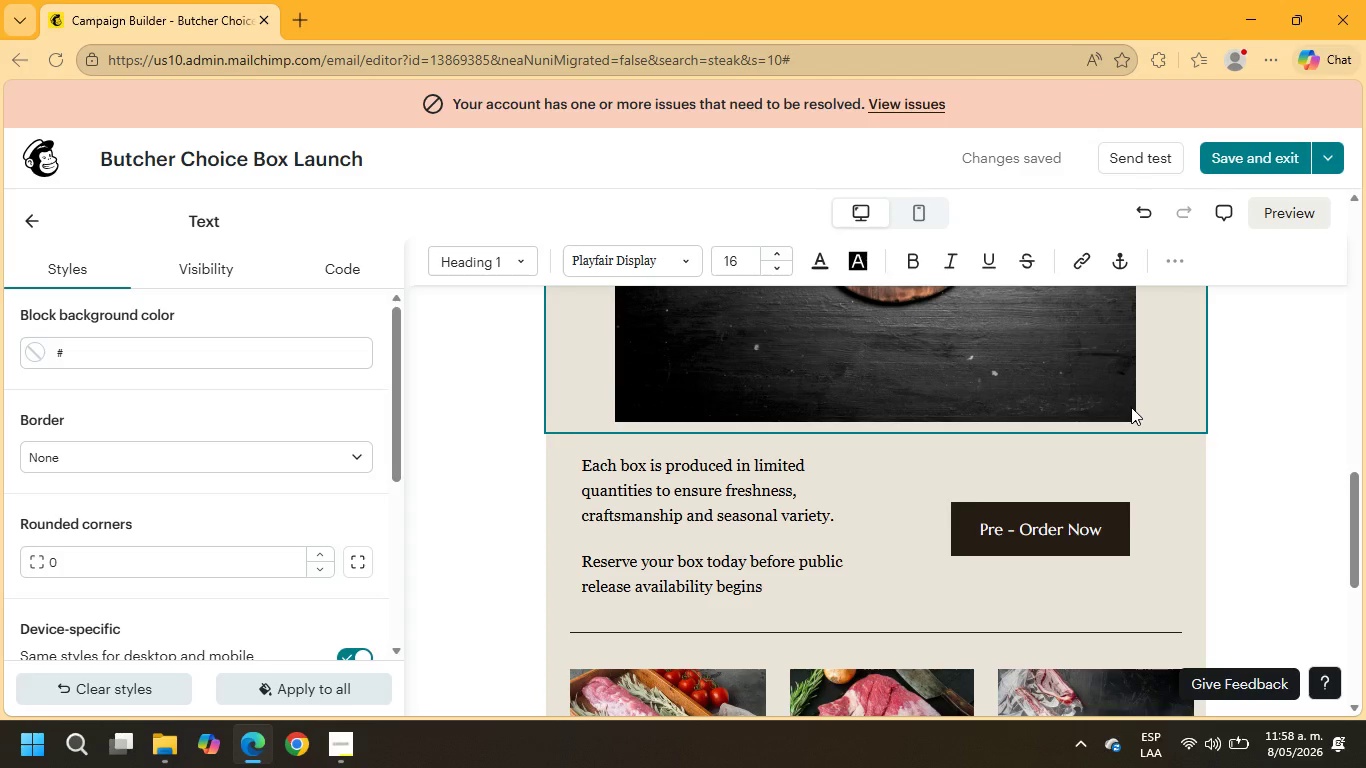 
scroll: coordinate [1131, 407], scroll_direction: up, amount: 2.0
 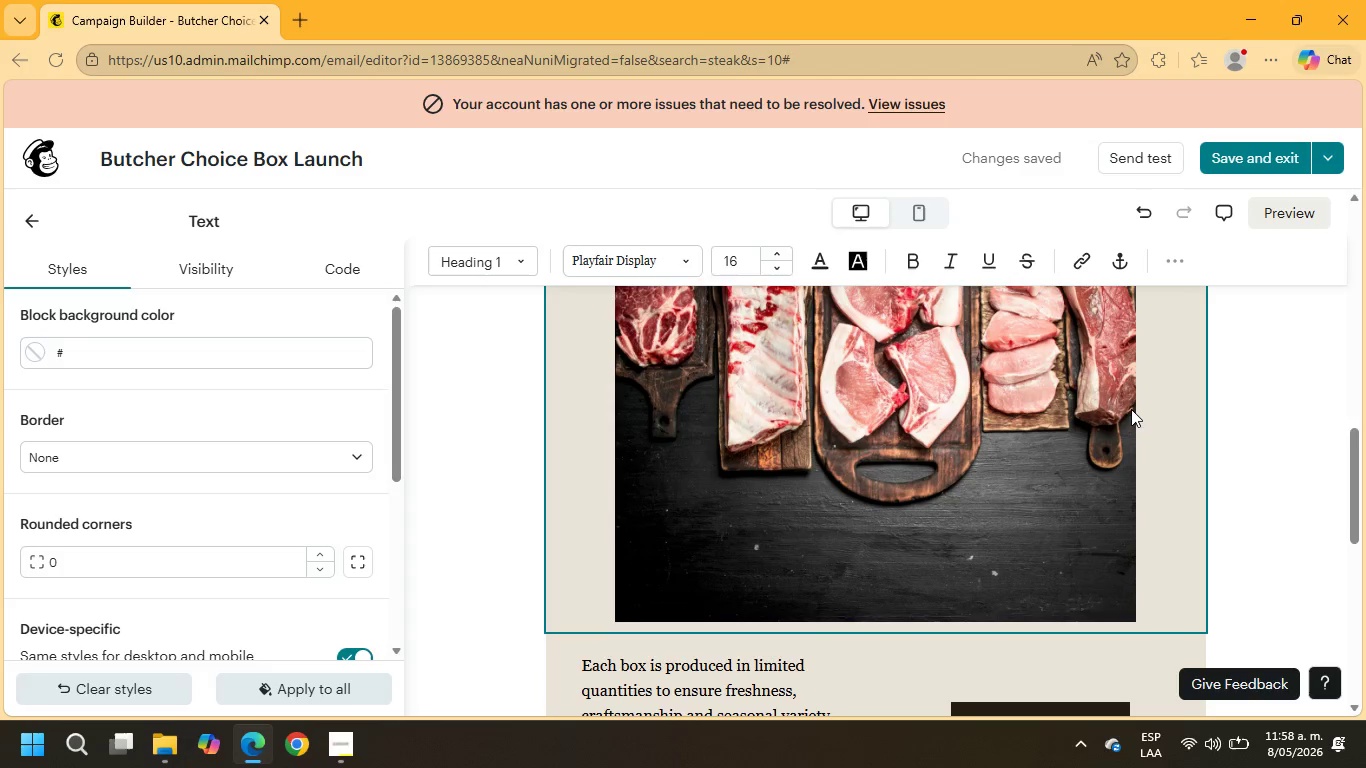 
scroll: coordinate [1130, 411], scroll_direction: down, amount: 4.0
 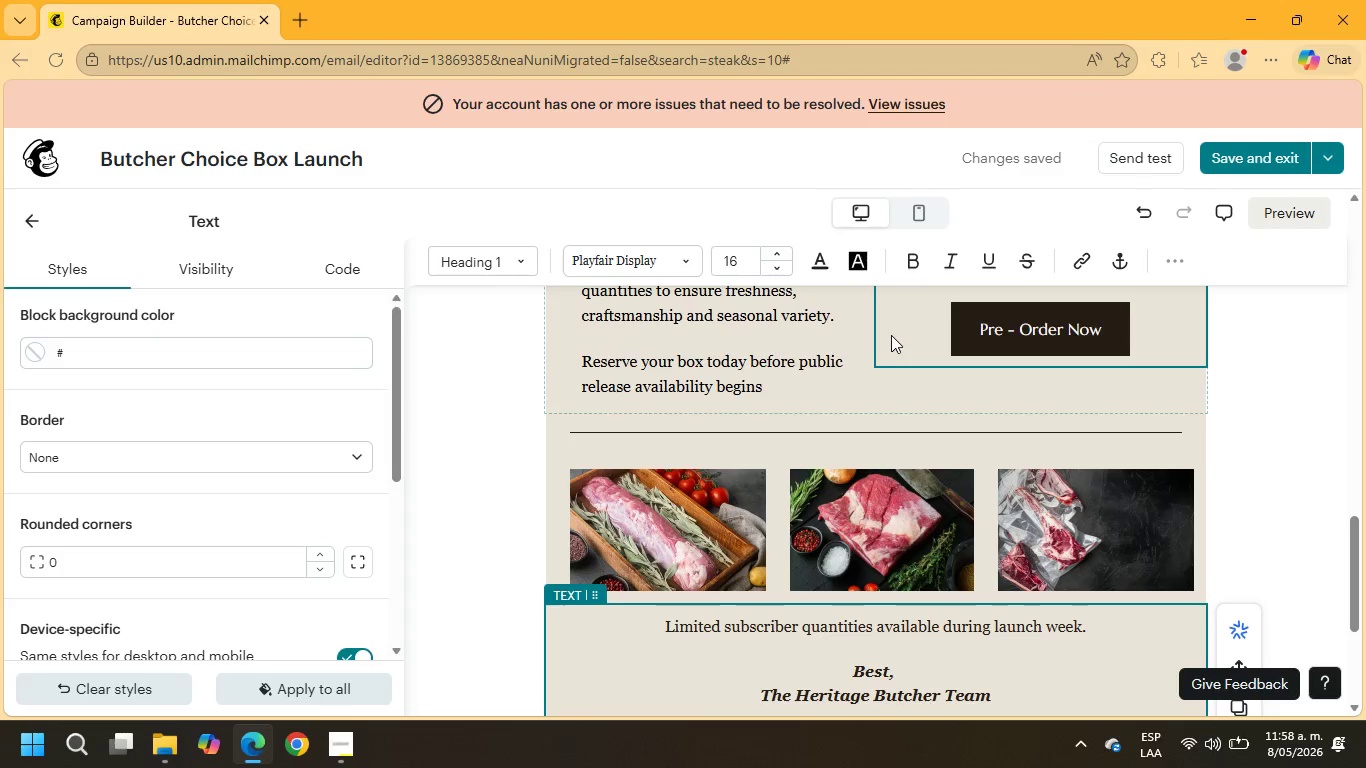 
scroll: coordinate [891, 335], scroll_direction: up, amount: 1.0
 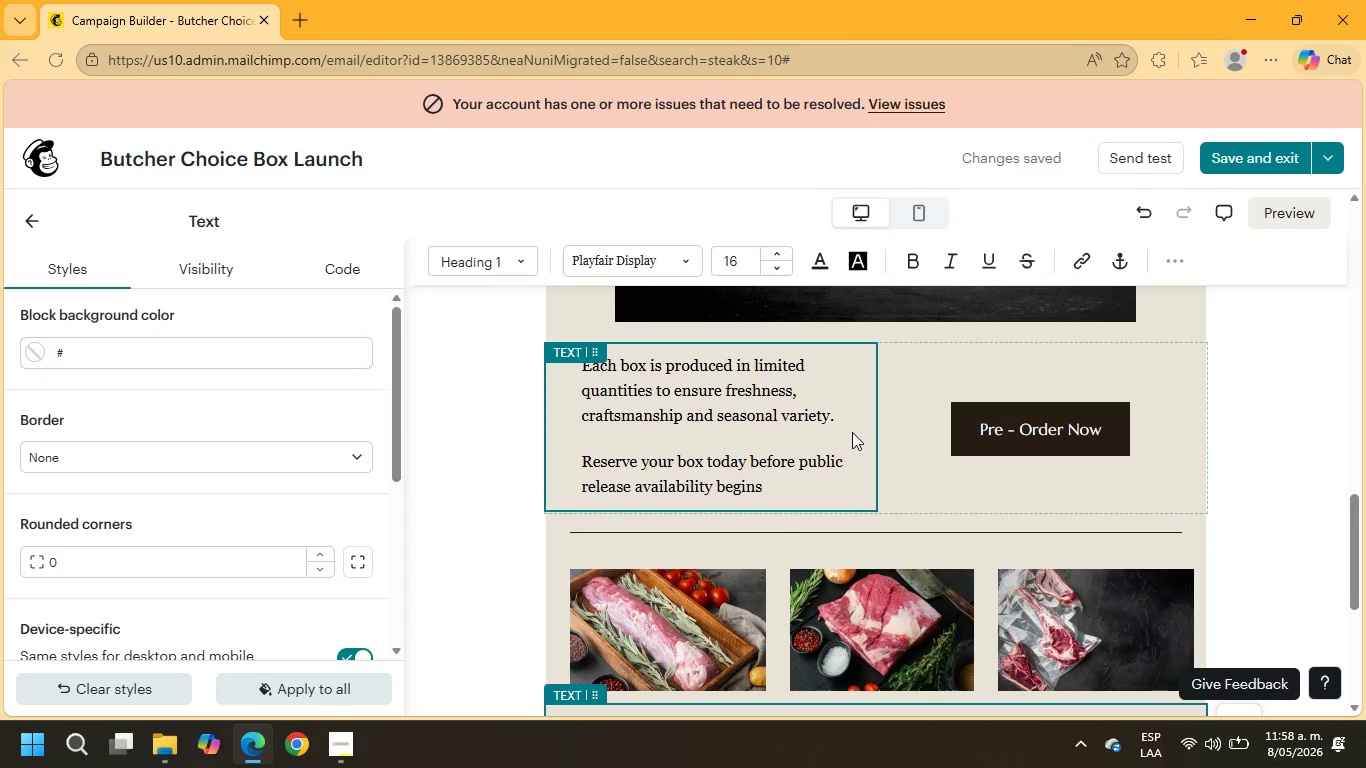 
left_click([852, 432])
 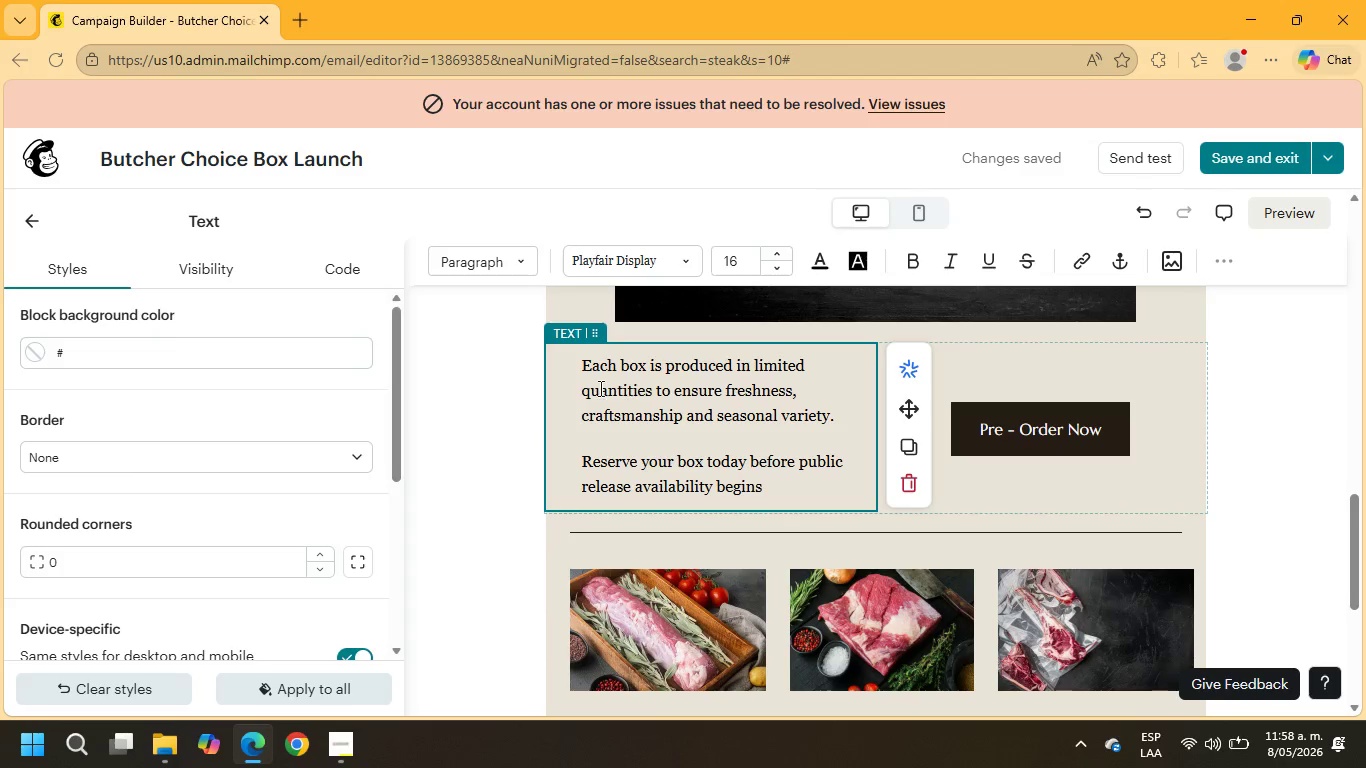 
left_click_drag(start_coordinate=[583, 388], to_coordinate=[634, 391])
 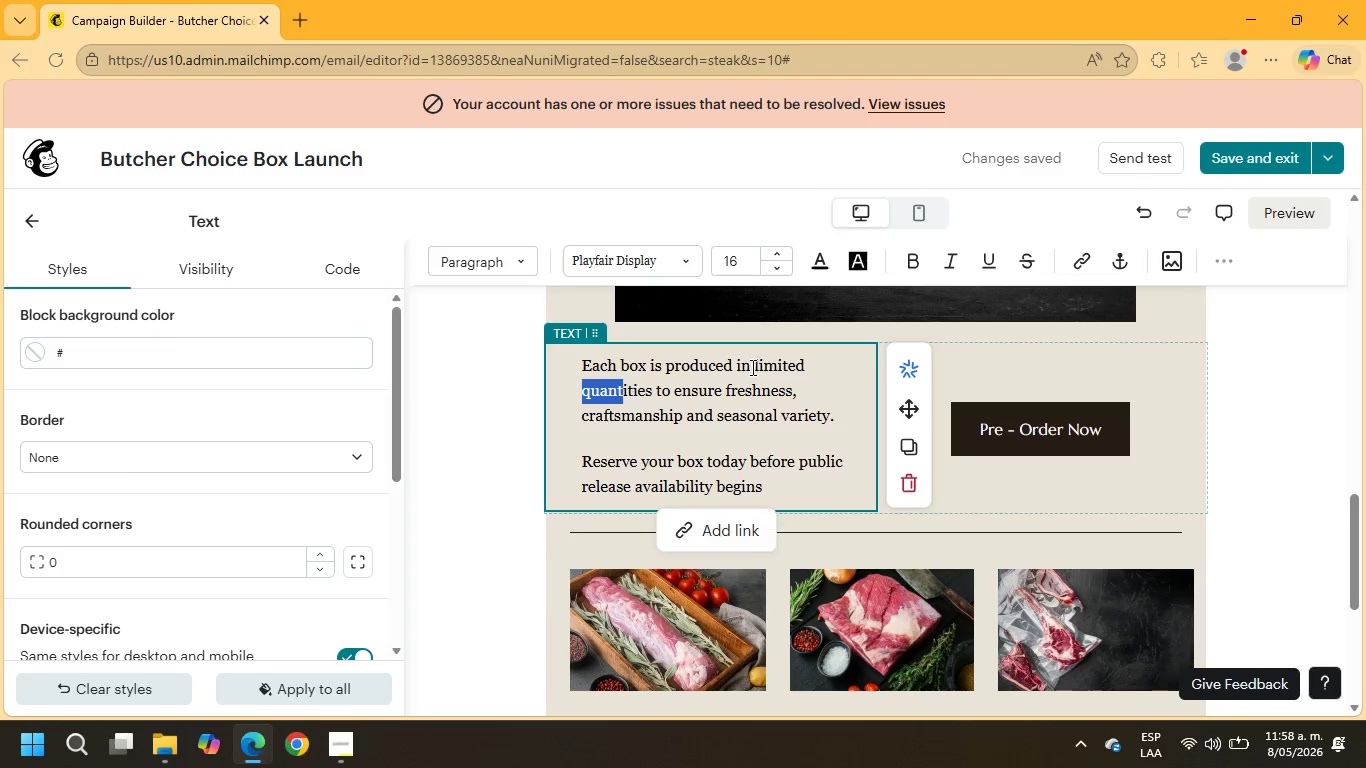 
left_click_drag(start_coordinate=[755, 366], to_coordinate=[772, 381])
 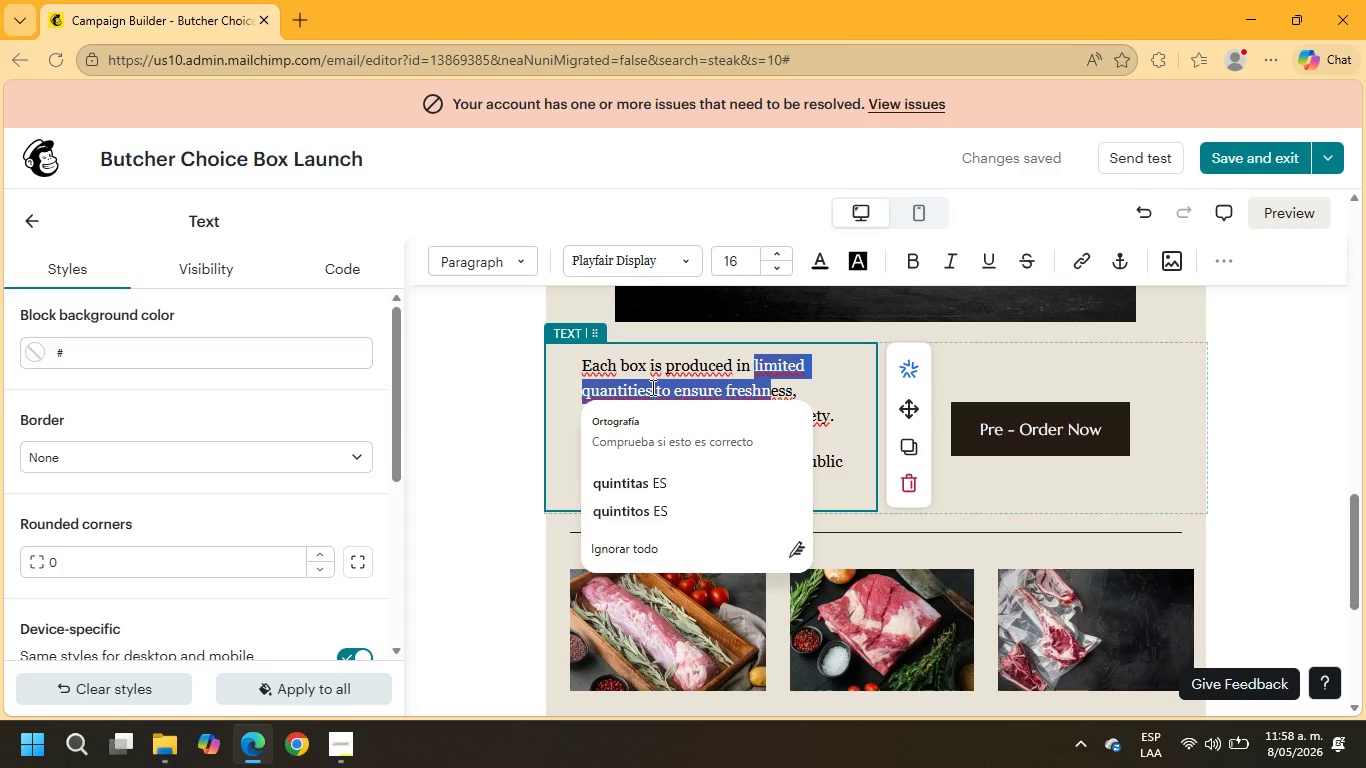 
left_click([655, 387])
 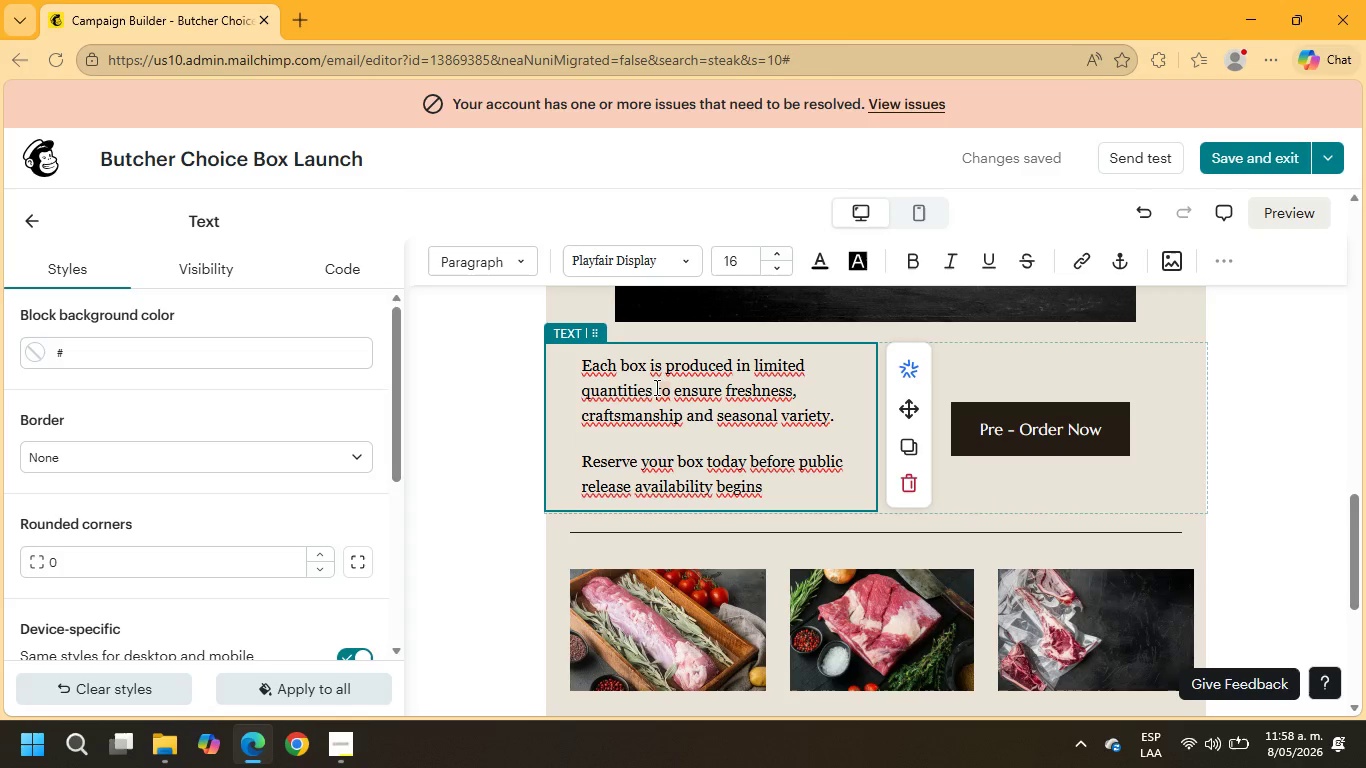 
left_click_drag(start_coordinate=[655, 387], to_coordinate=[830, 417])
 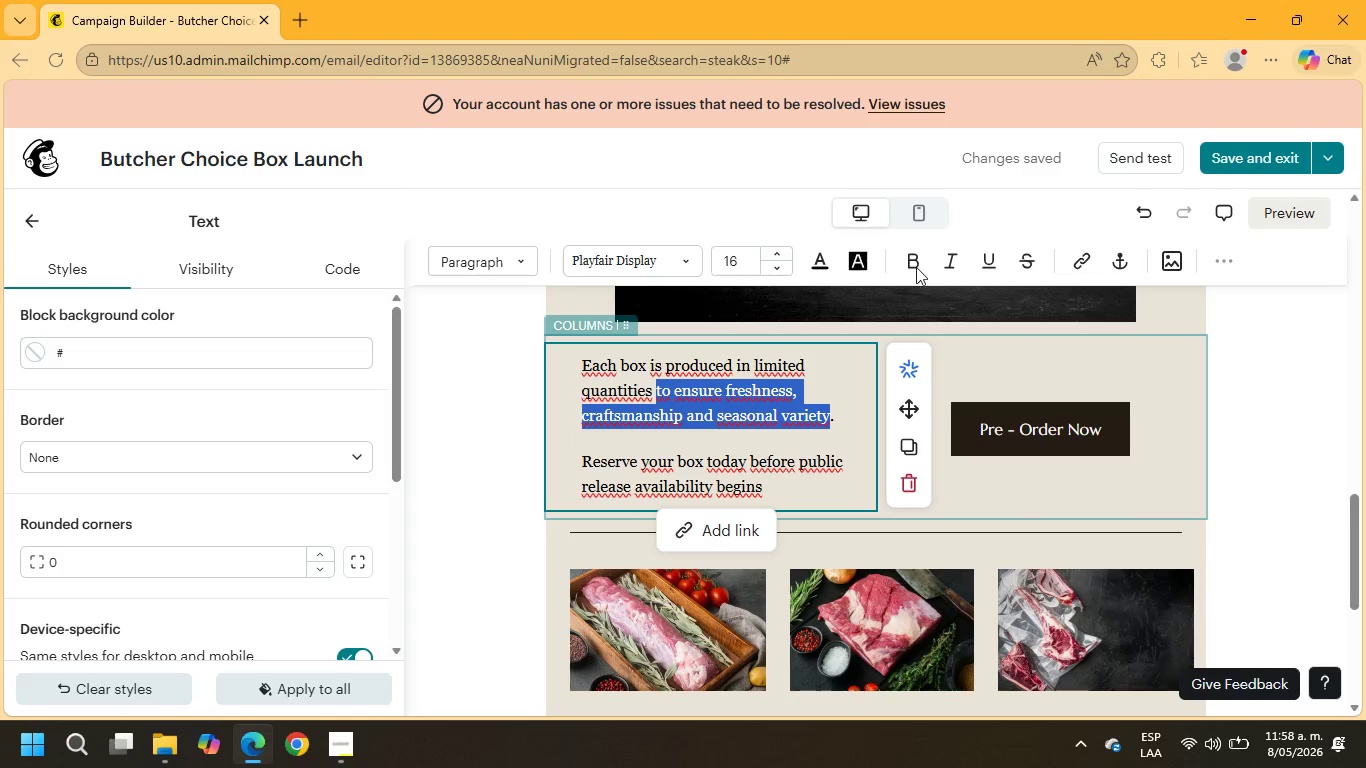 
left_click([916, 267])
 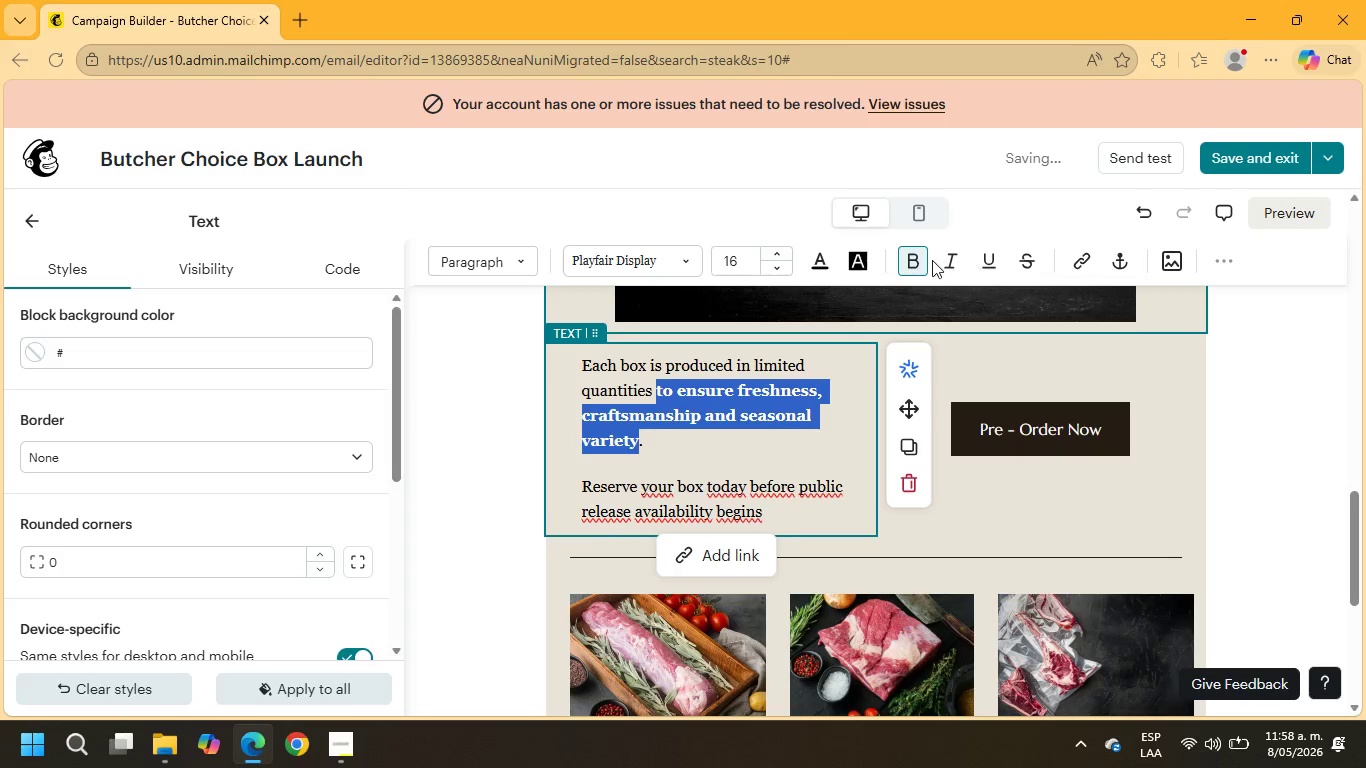 
left_click([942, 264])
 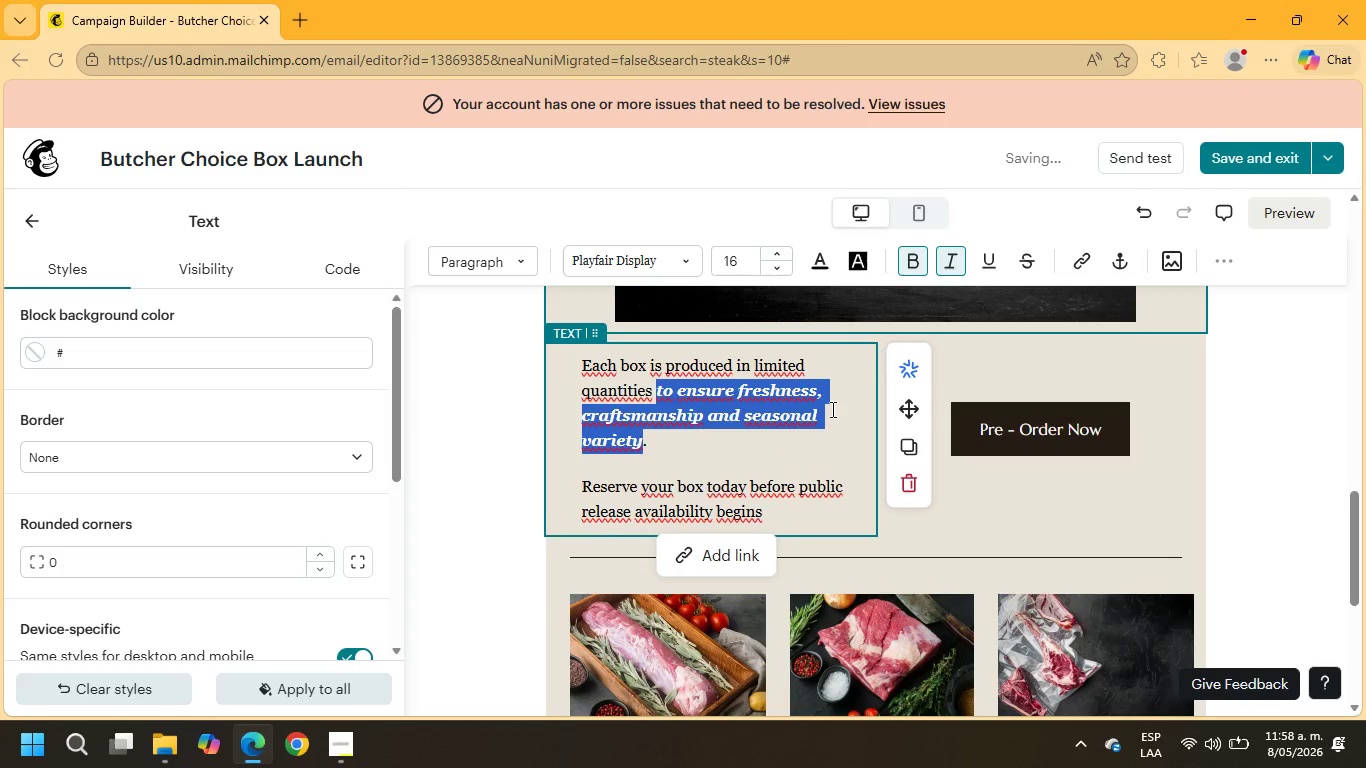 
left_click([822, 439])
 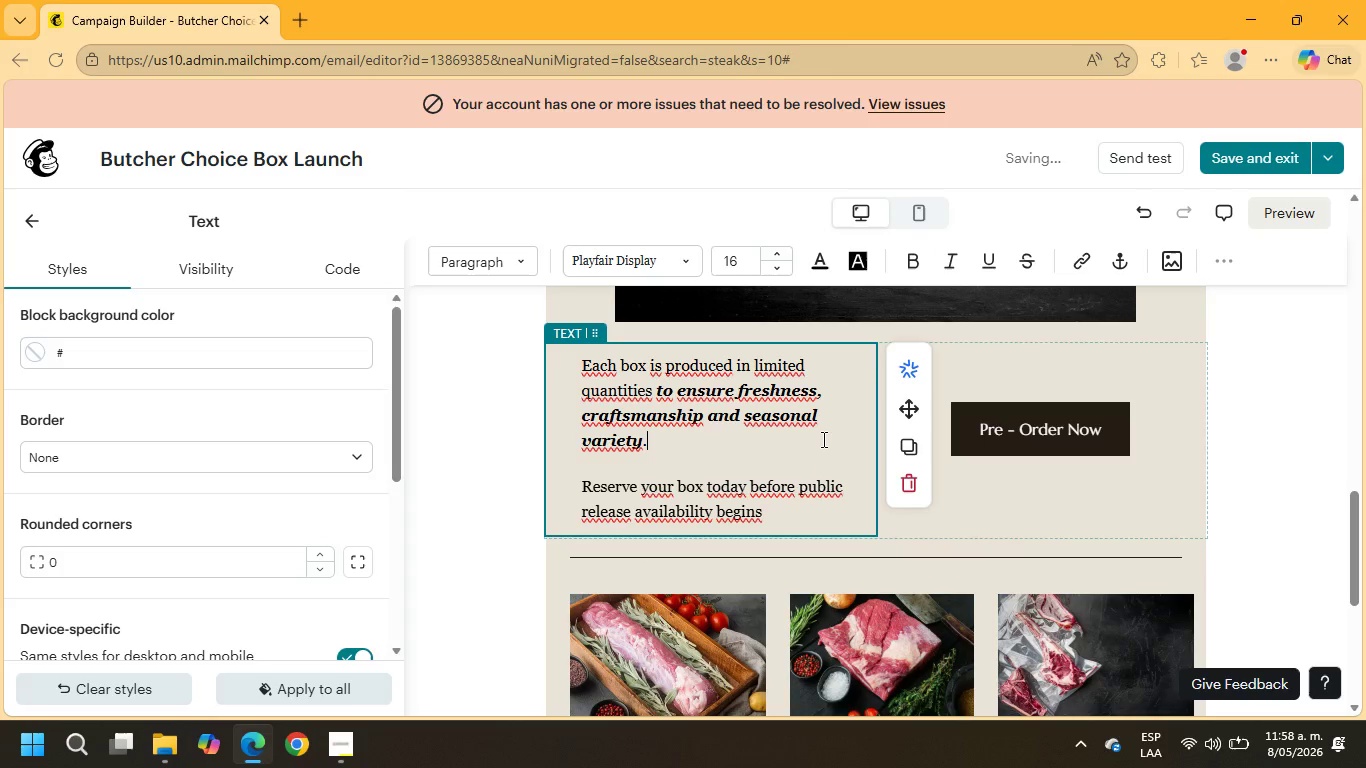 
scroll: coordinate [822, 439], scroll_direction: up, amount: 5.0
 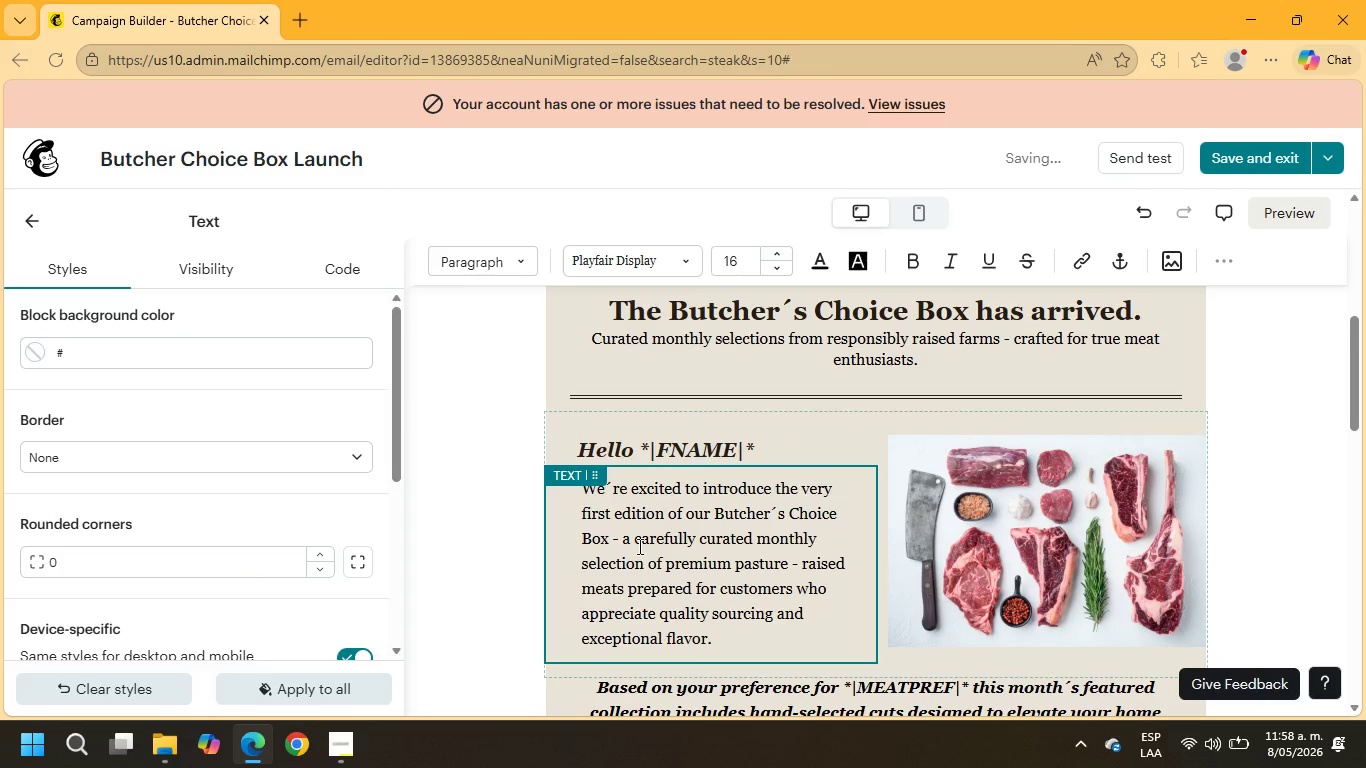 
left_click_drag(start_coordinate=[624, 539], to_coordinate=[786, 561])
 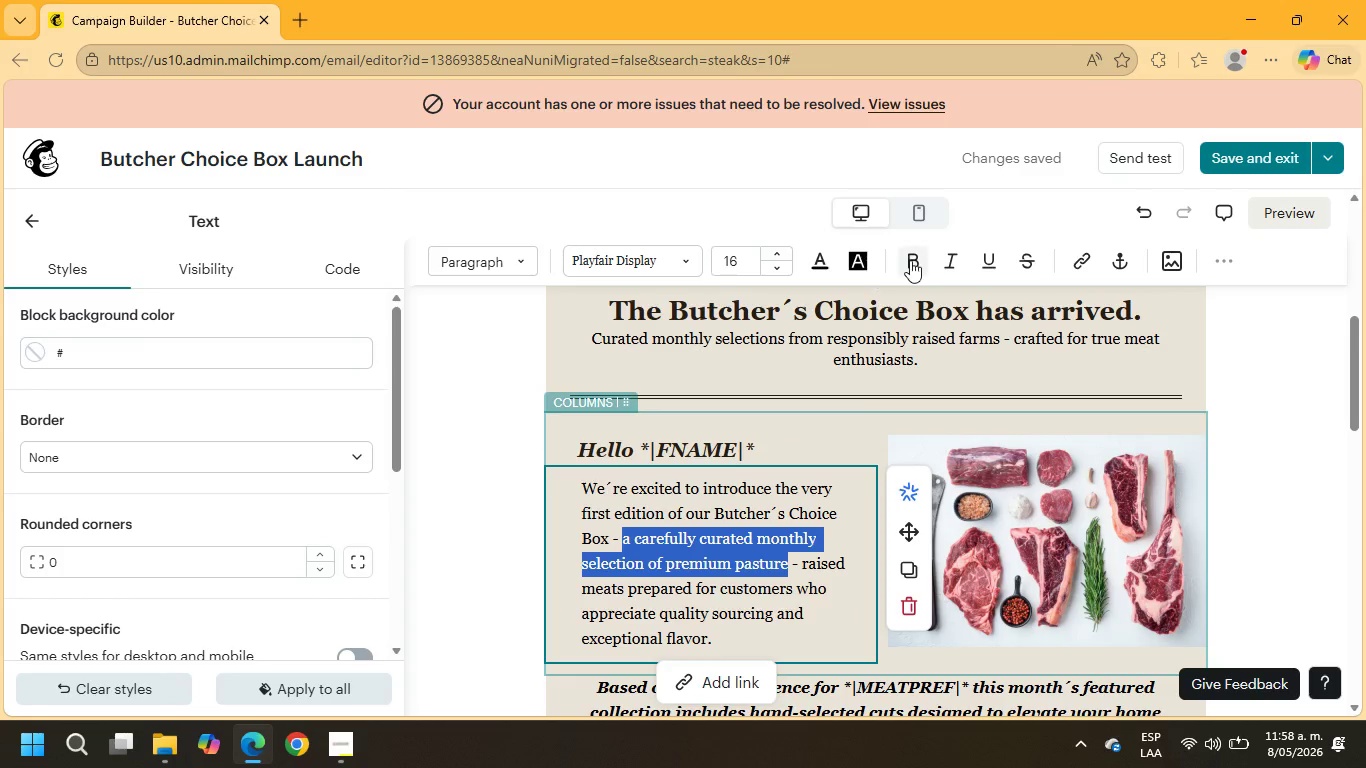 
left_click([911, 260])
 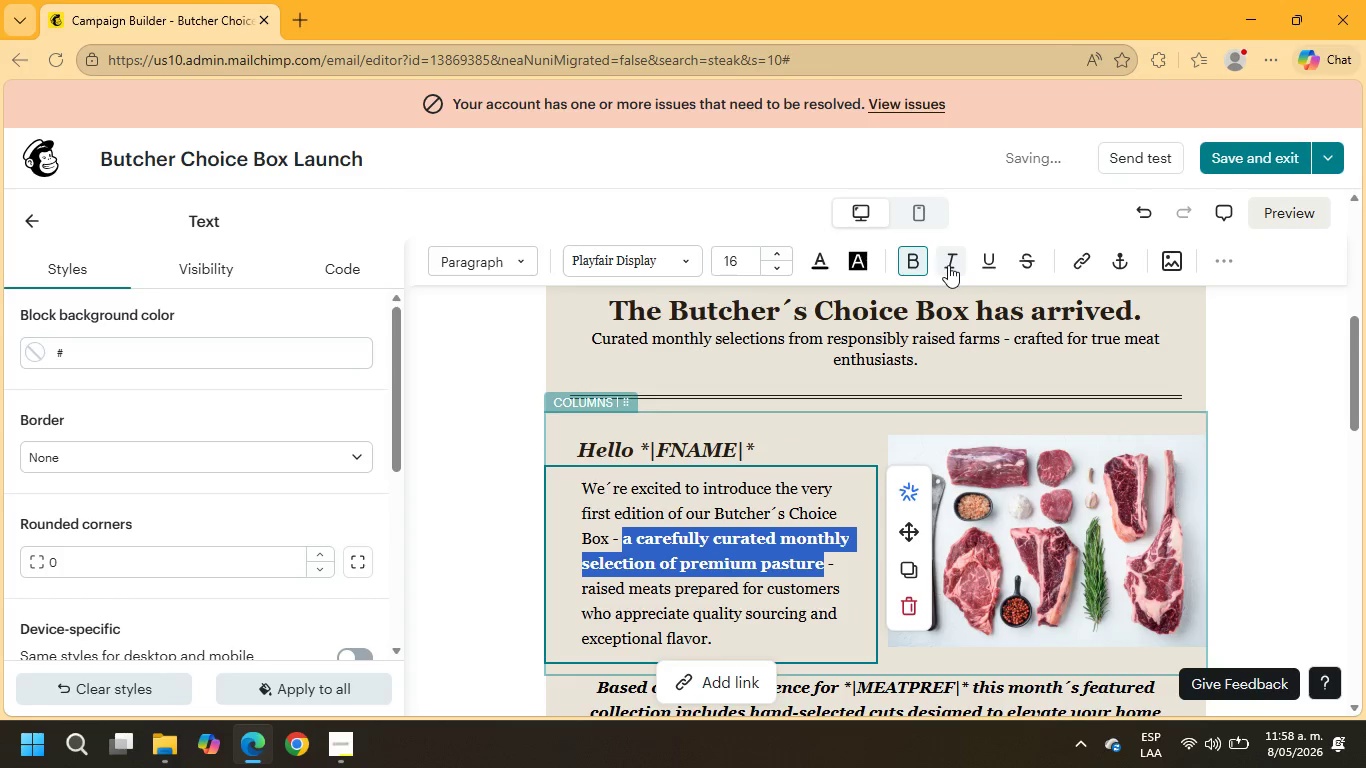 
left_click([948, 265])
 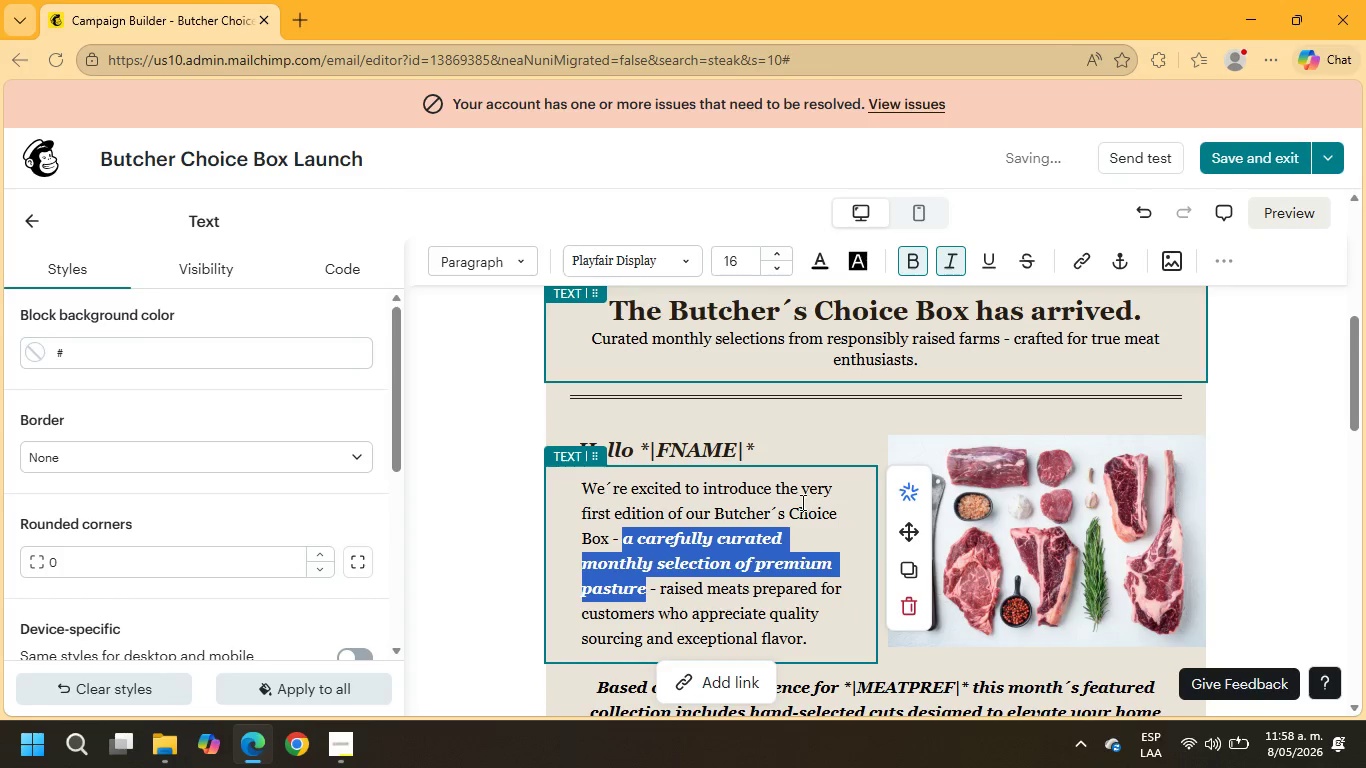 
scroll: coordinate [801, 502], scroll_direction: down, amount: 1.0
 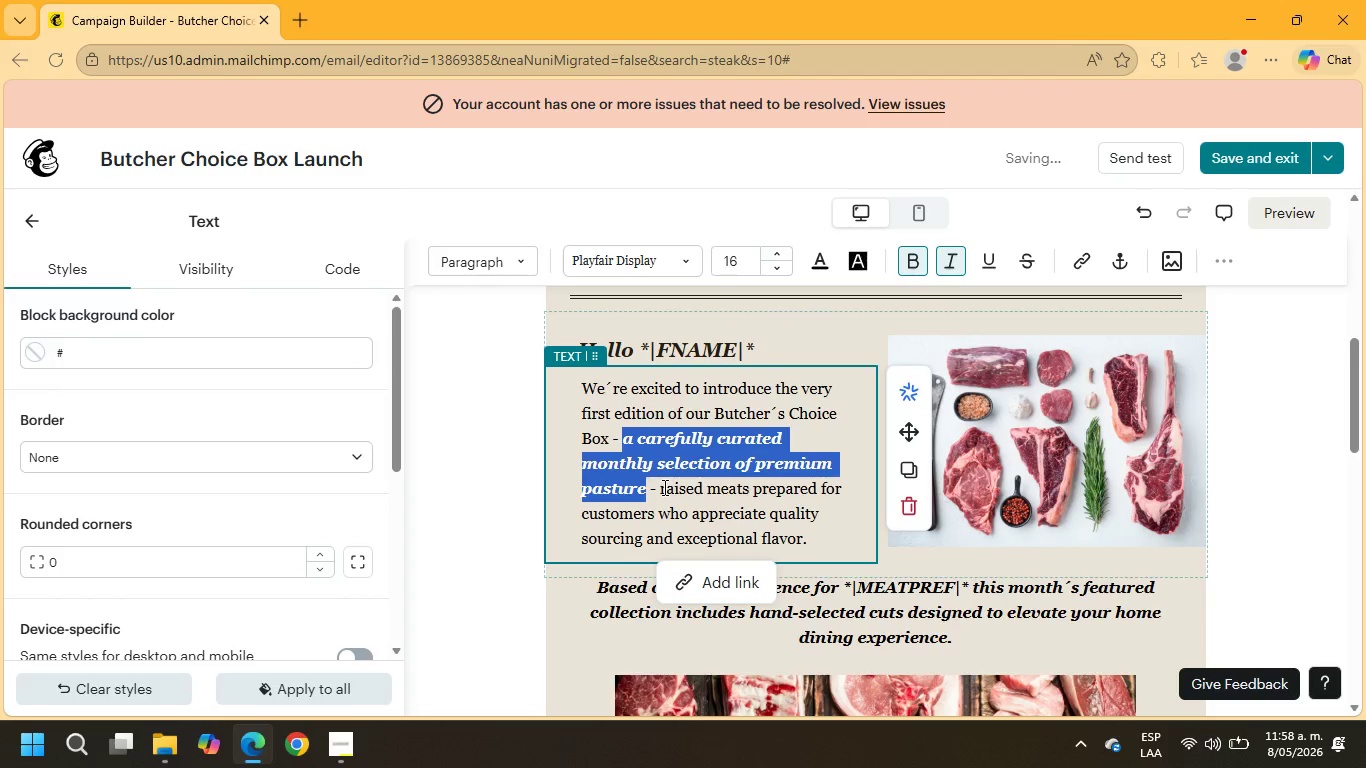 
left_click([756, 502])
 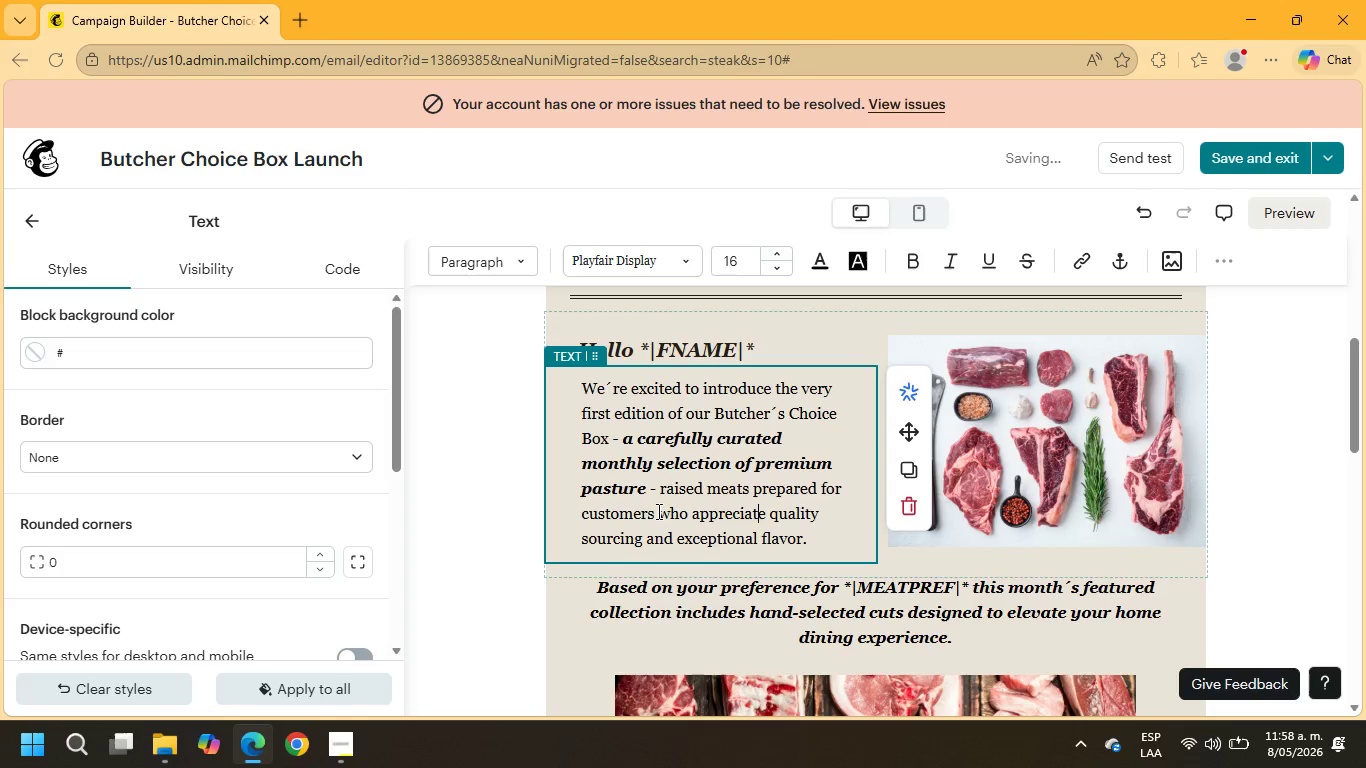 
left_click_drag(start_coordinate=[580, 514], to_coordinate=[591, 514])
 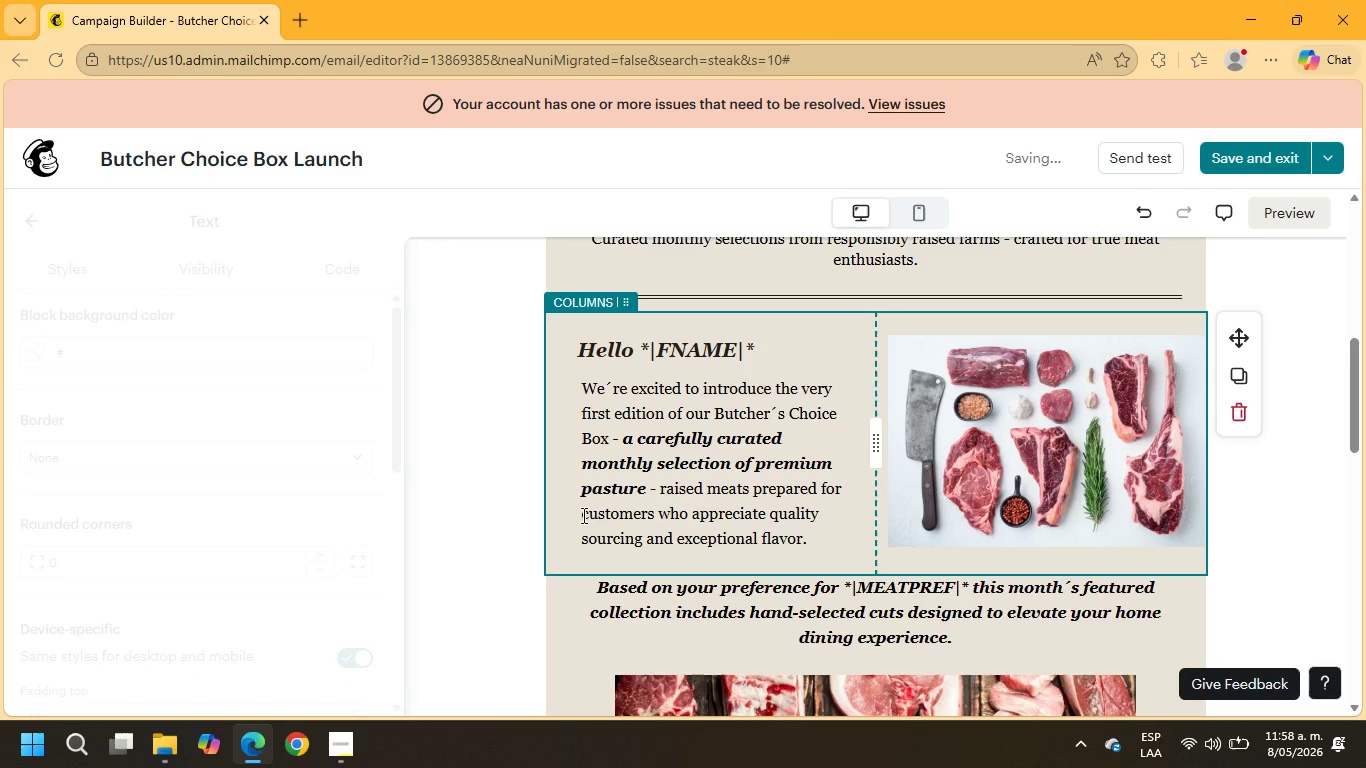 
left_click_drag(start_coordinate=[582, 515], to_coordinate=[812, 545])
 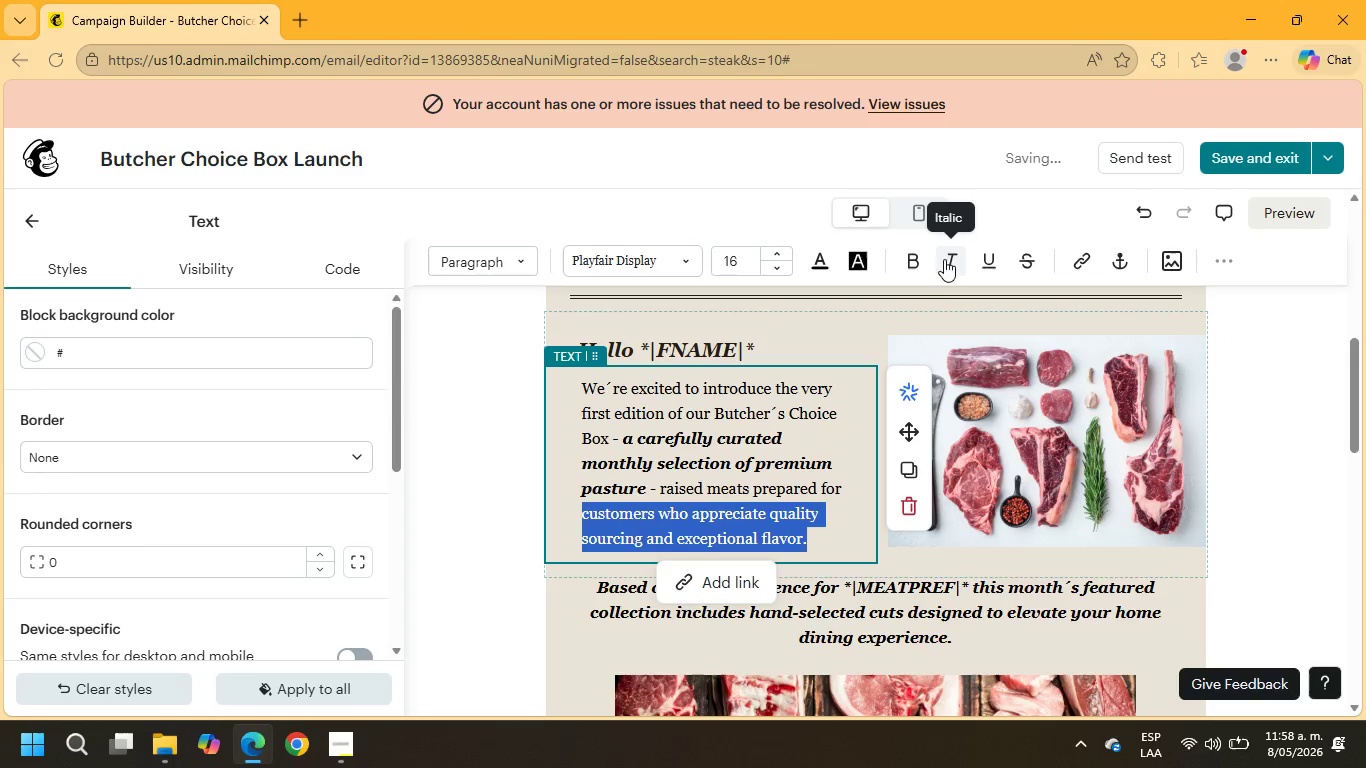 
scroll: coordinate [912, 305], scroll_direction: up, amount: 3.0
 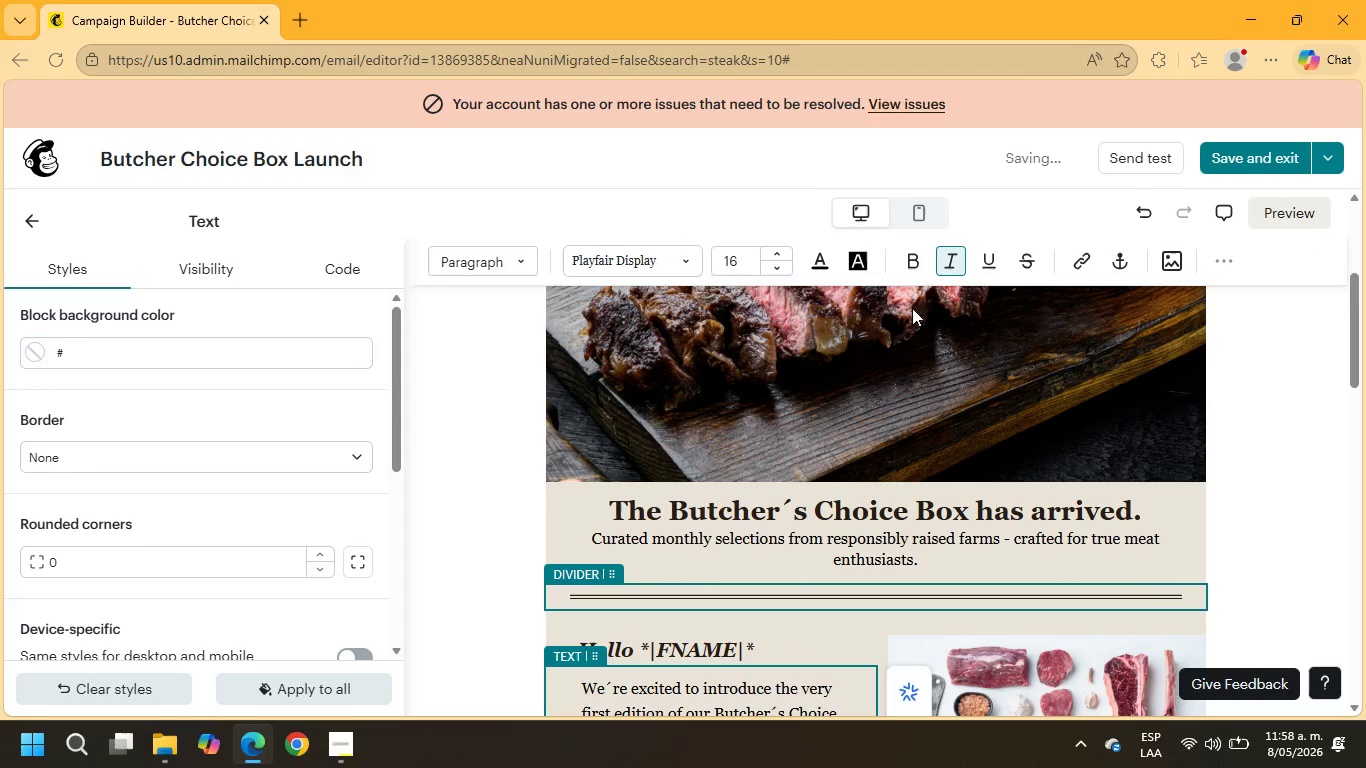 
scroll: coordinate [906, 332], scroll_direction: down, amount: 22.0
 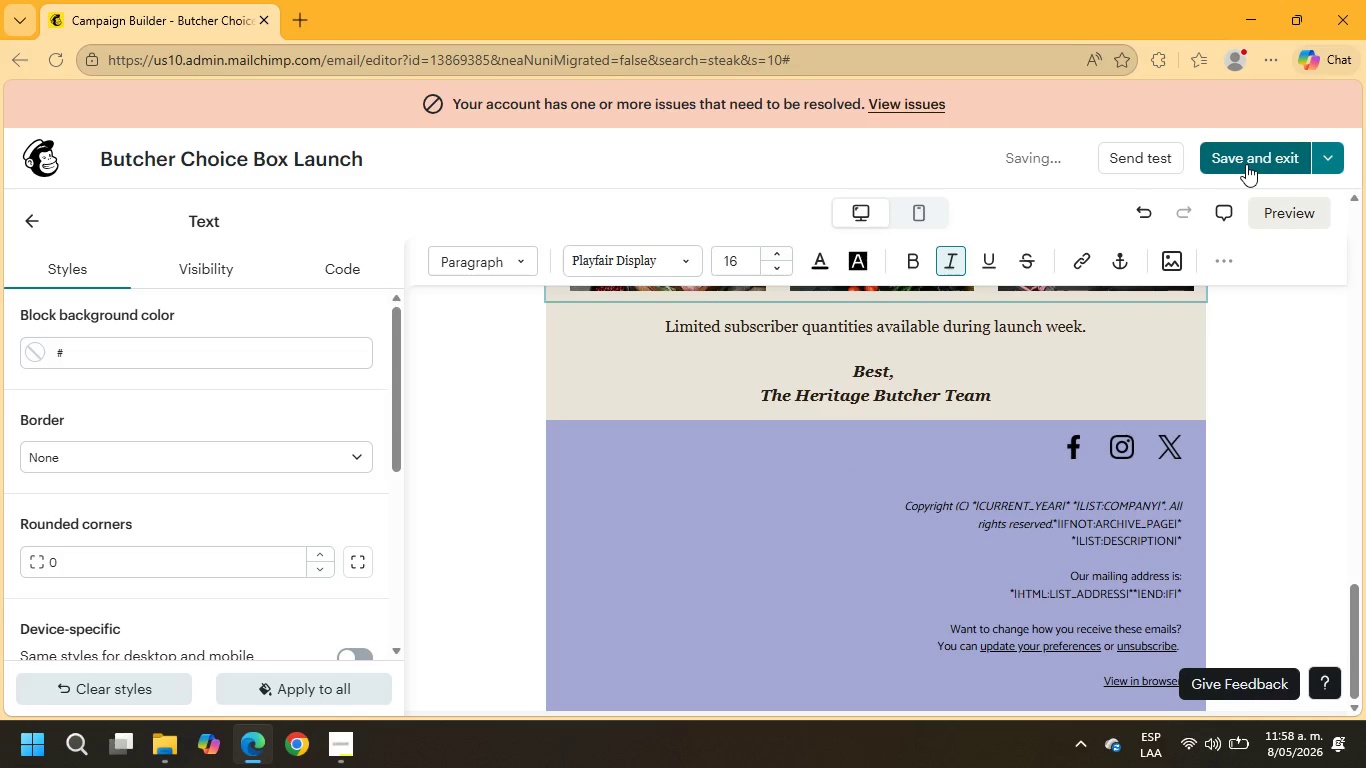 